 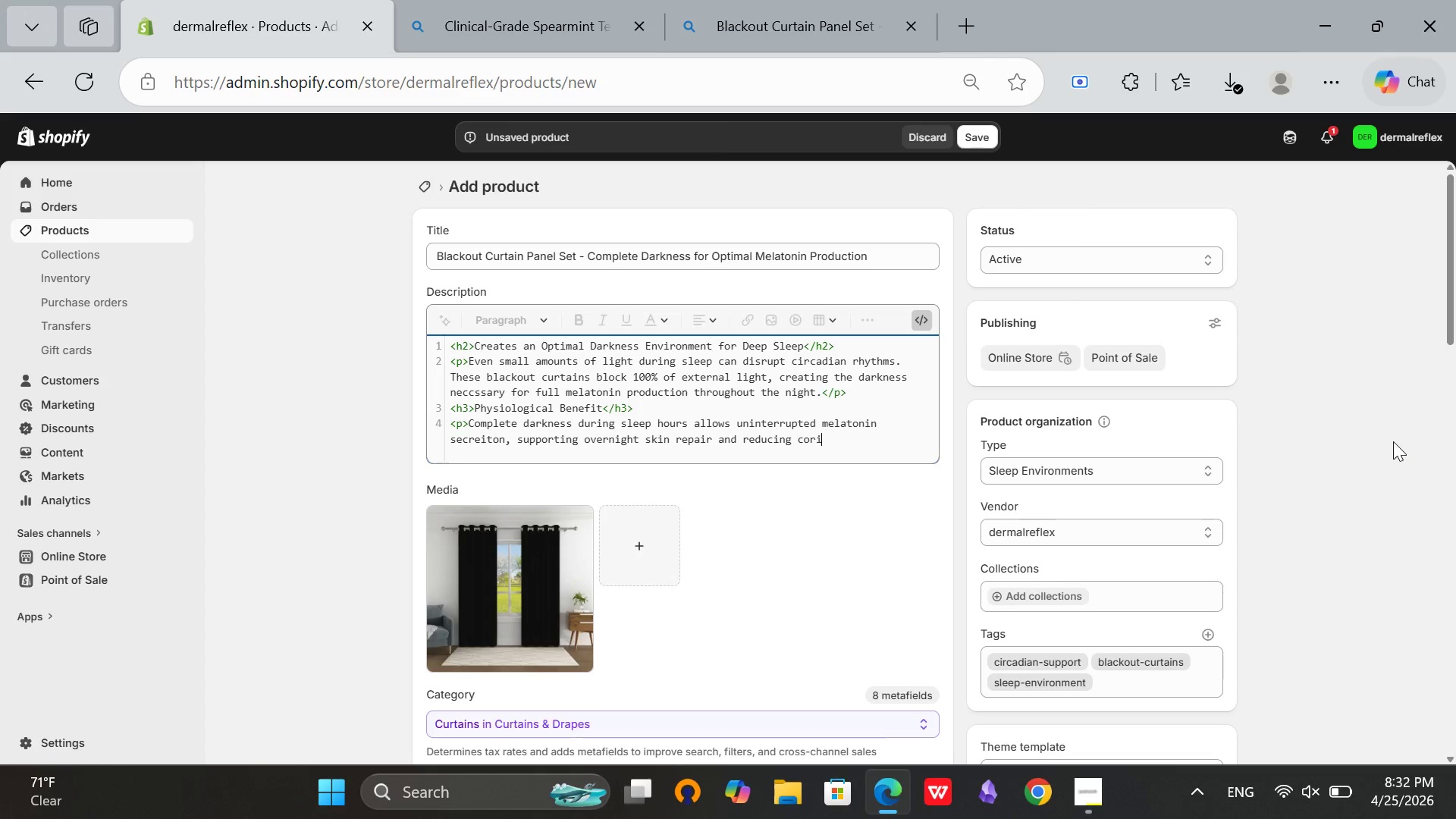 
hold_key(key=O, duration=0.34)
 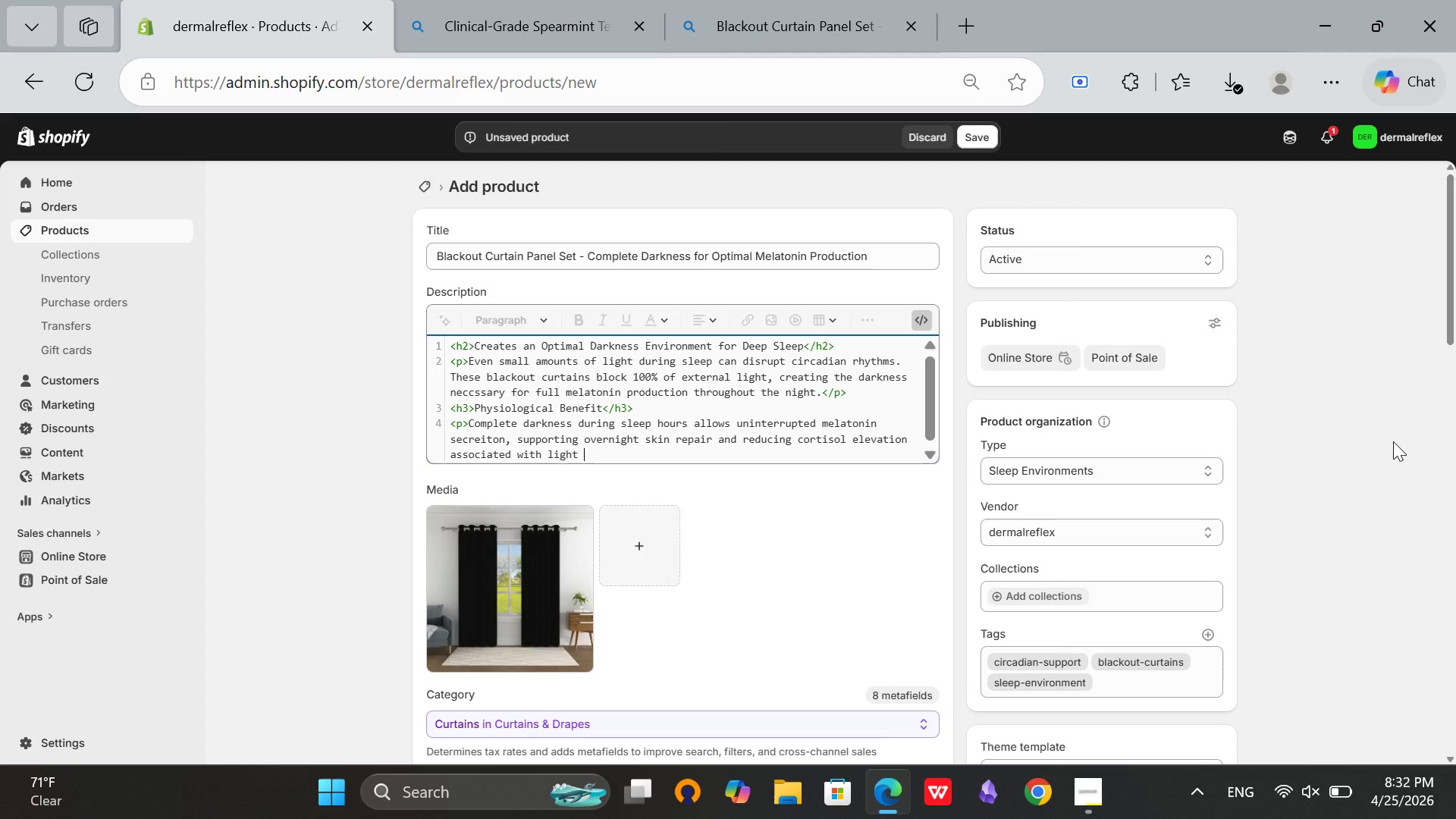 
wait(12.94)
 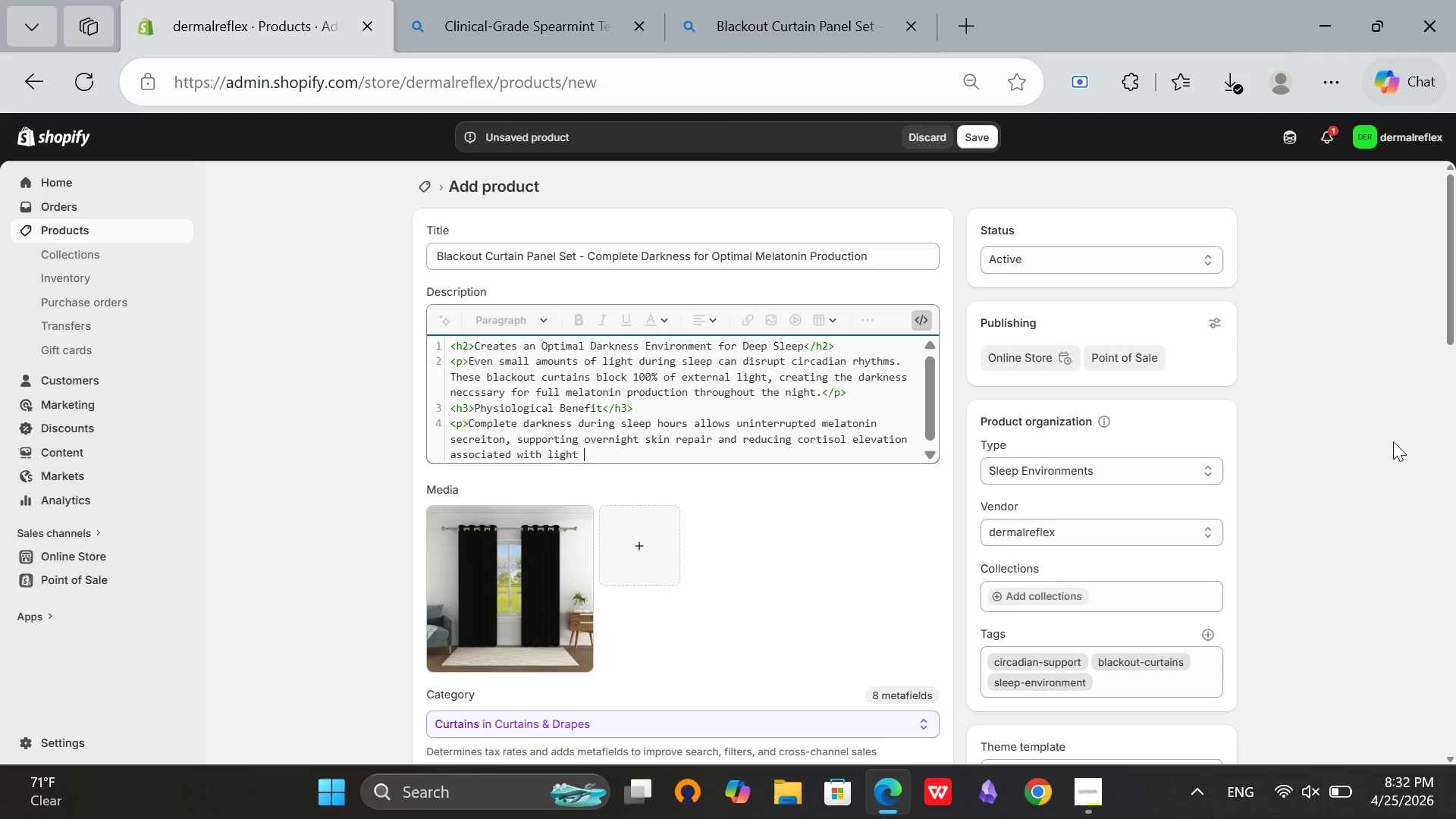 
hold_key(key=ShiftRight, duration=0.31)
 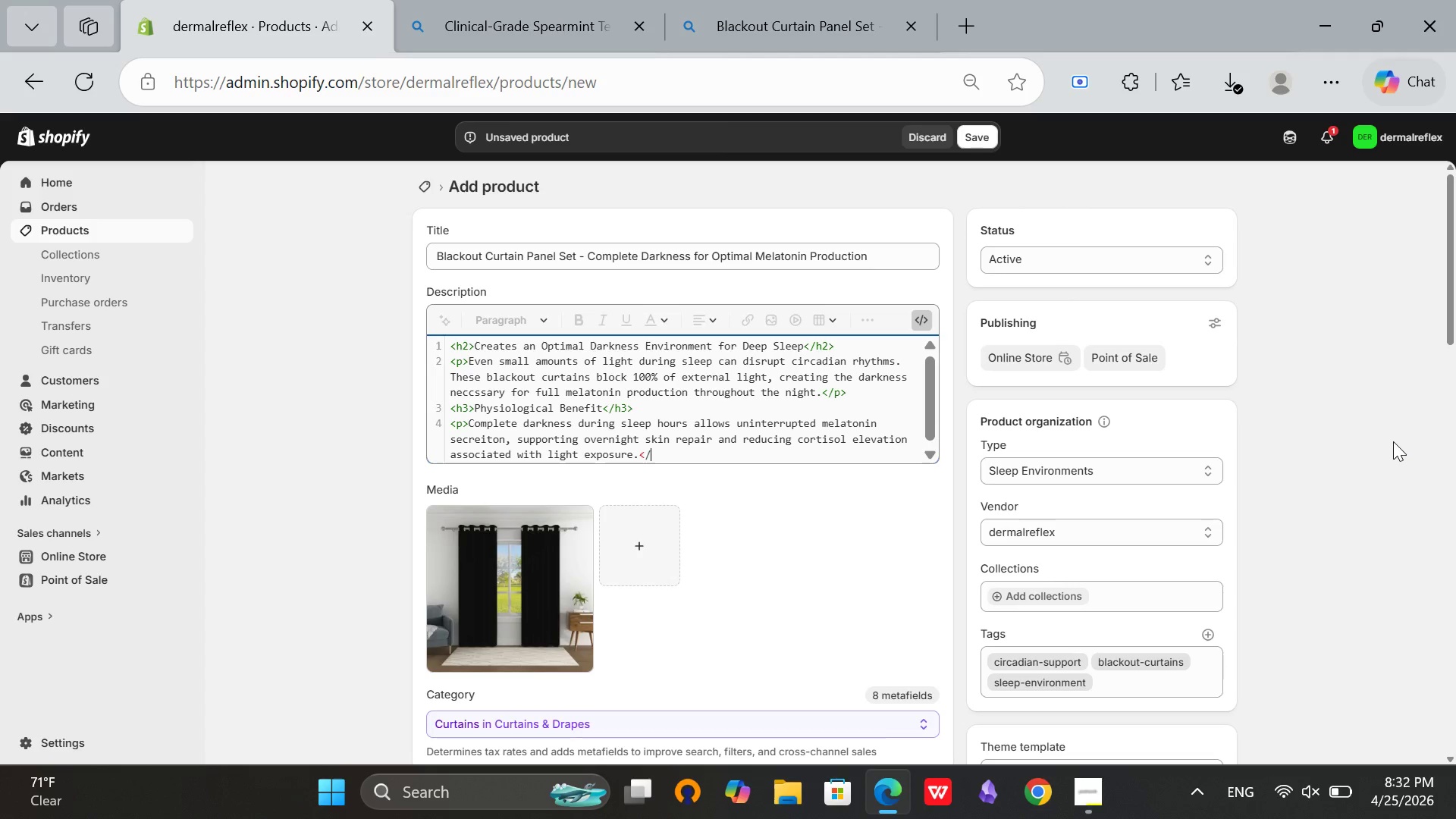 
hold_key(key=ShiftRight, duration=0.42)
 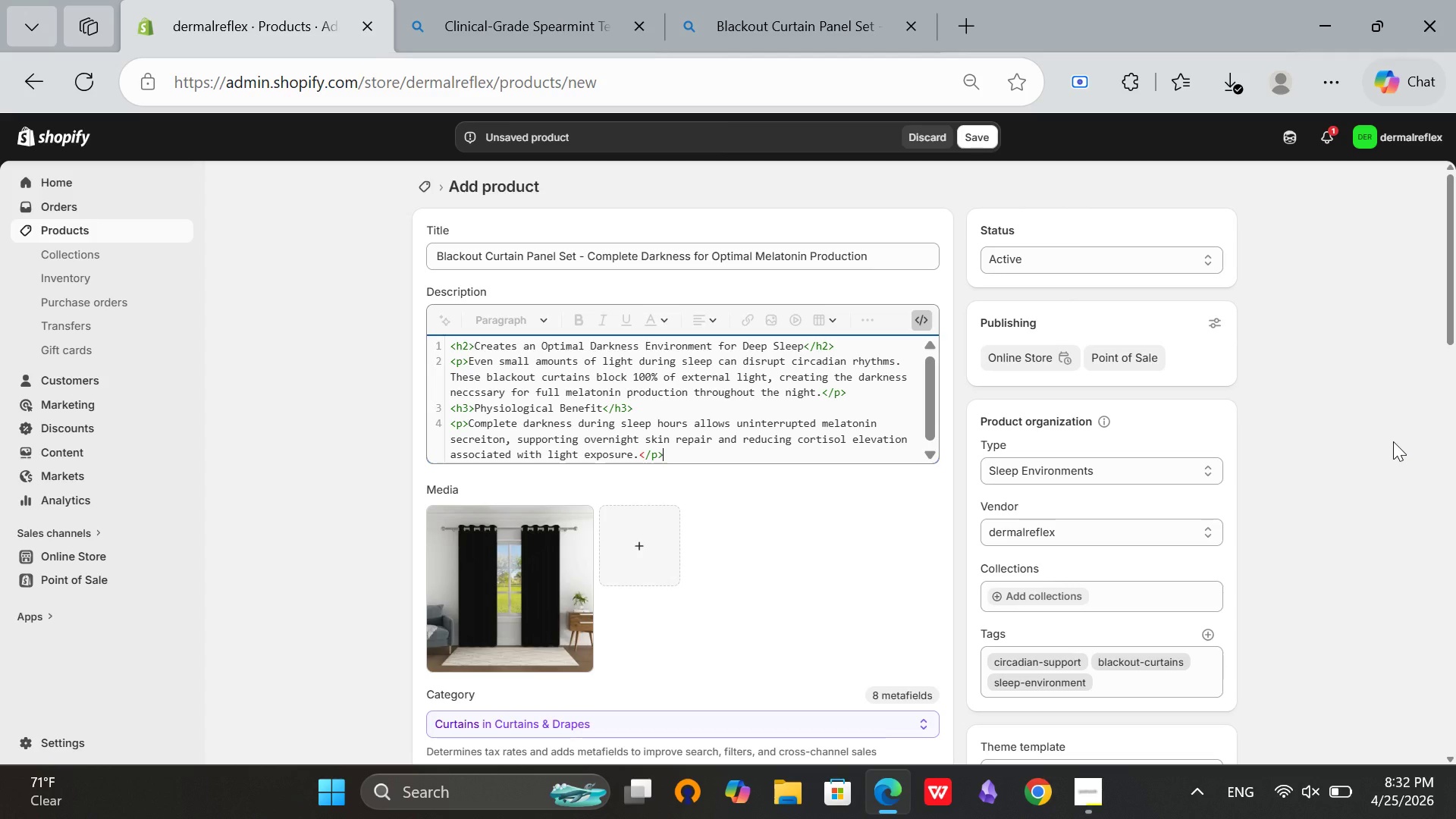 
key(Enter)
 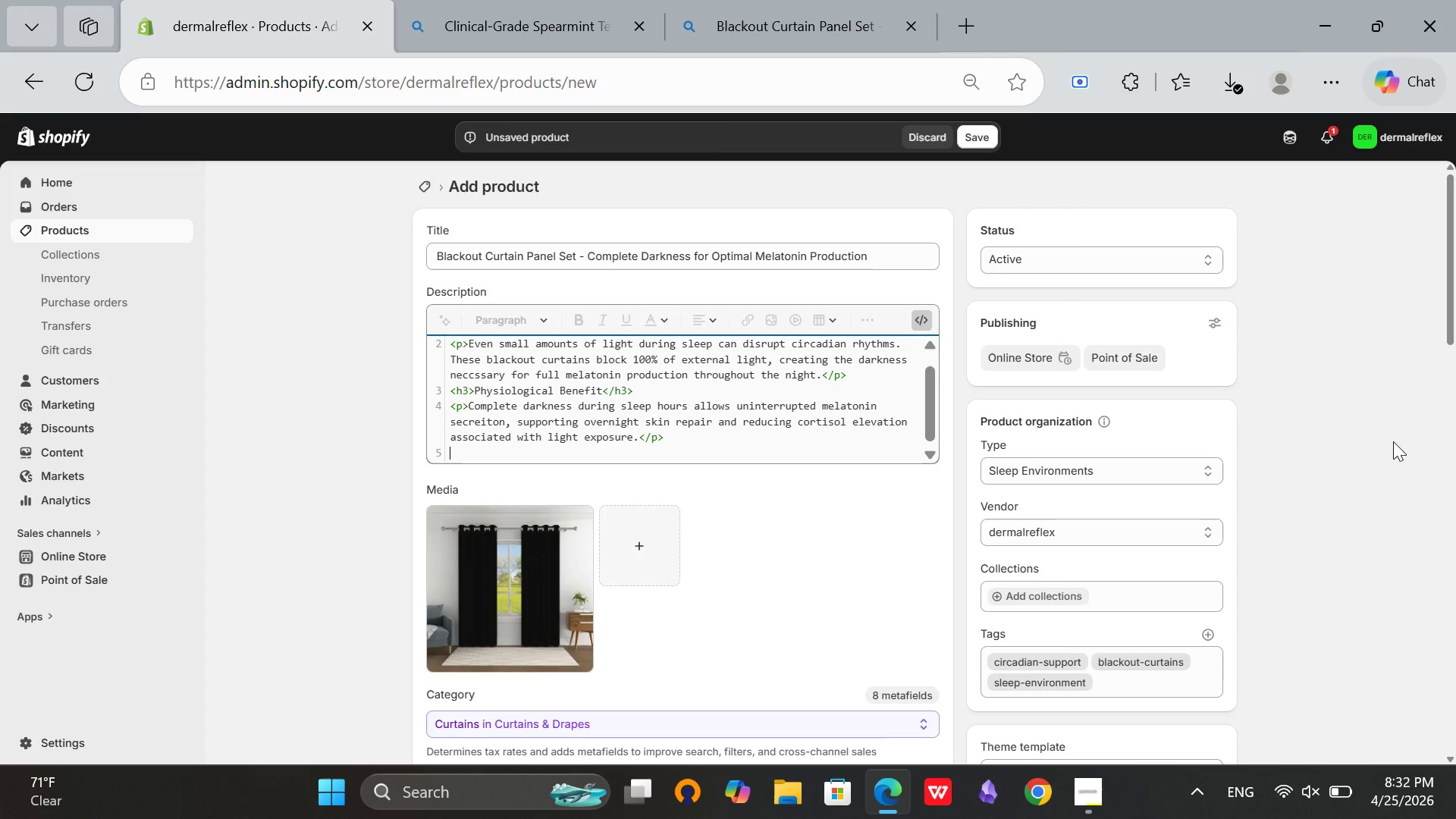 
type(<h3>What's Included</h3>)
 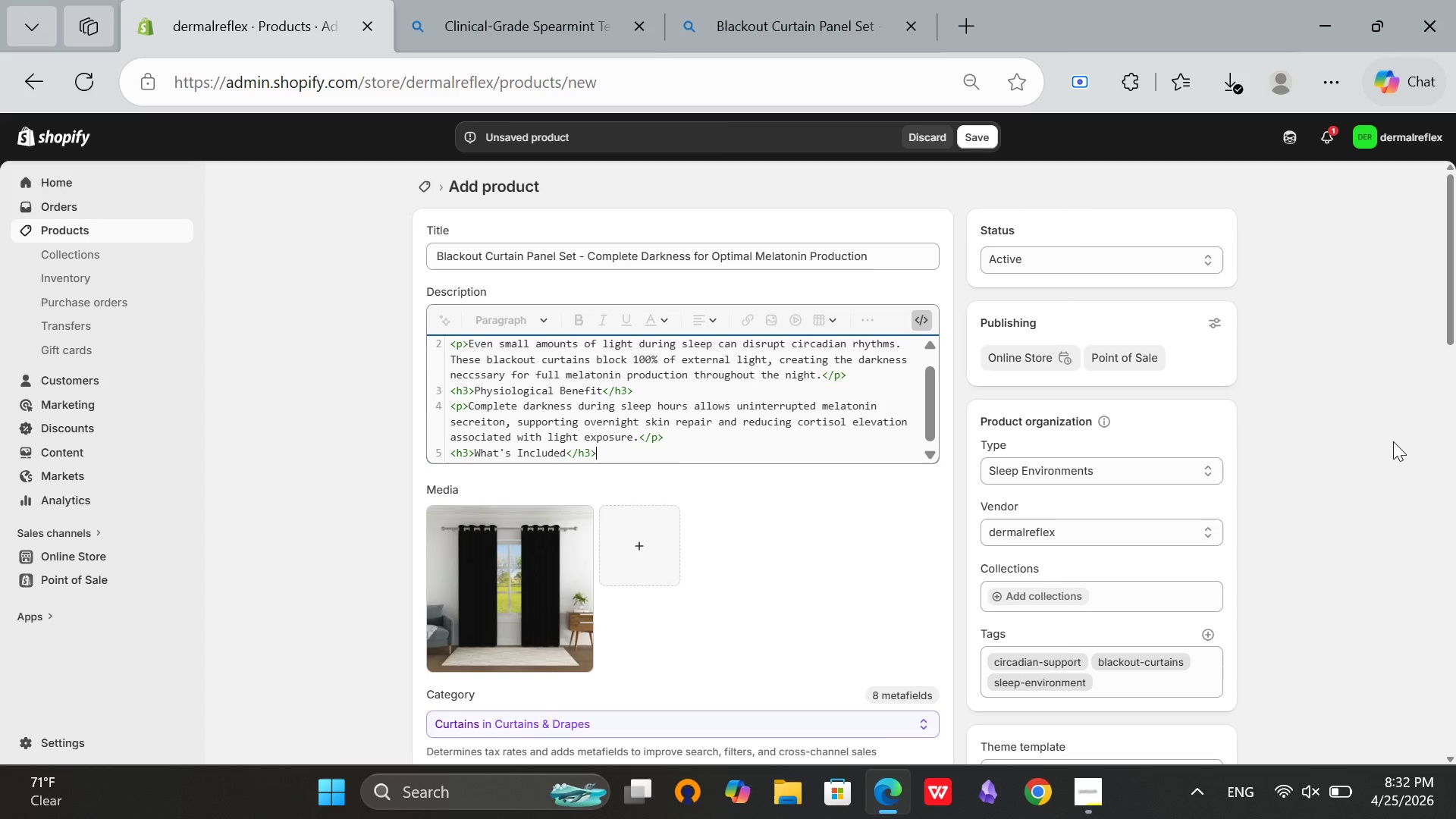 
 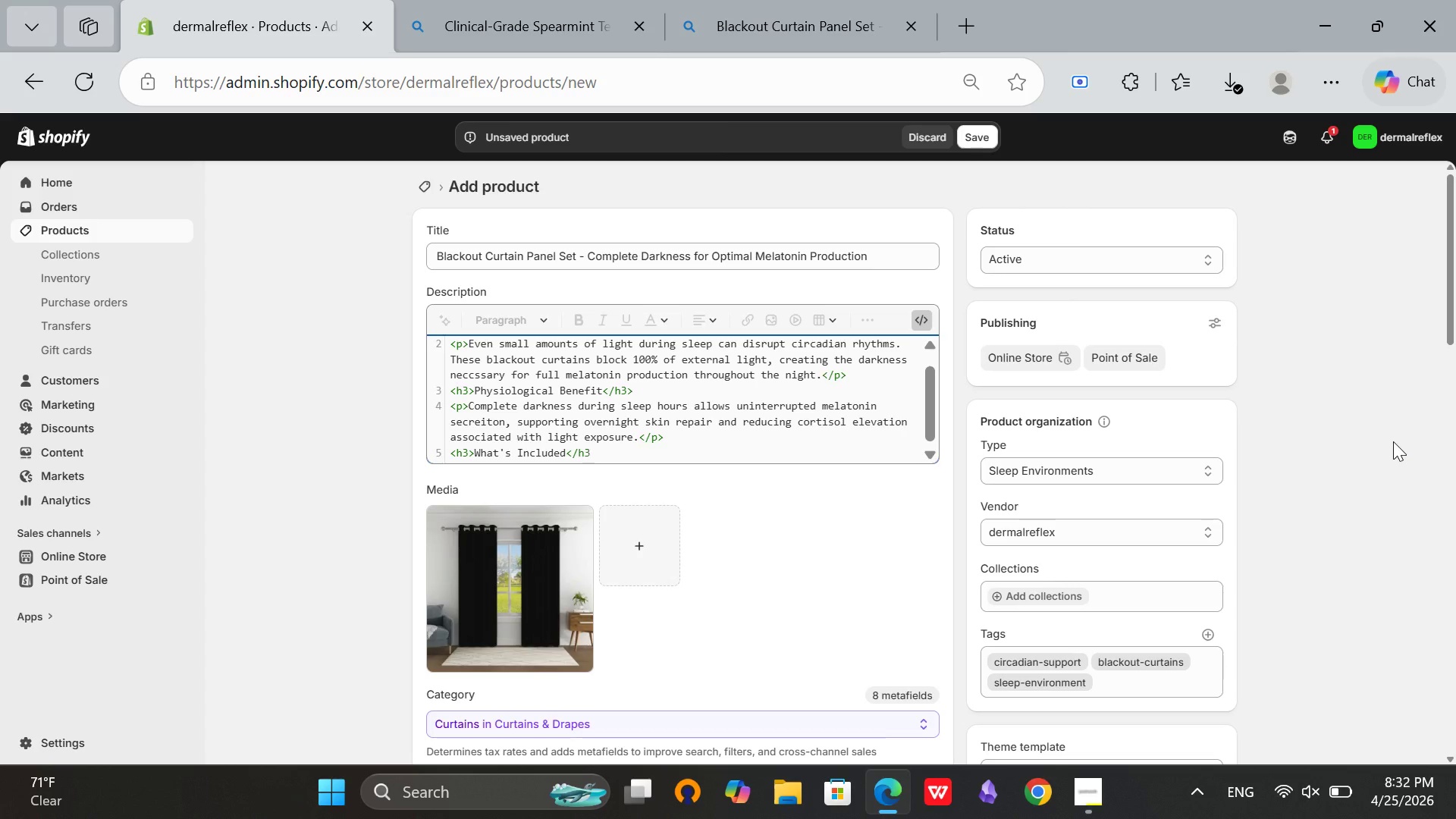 
key(Enter)
 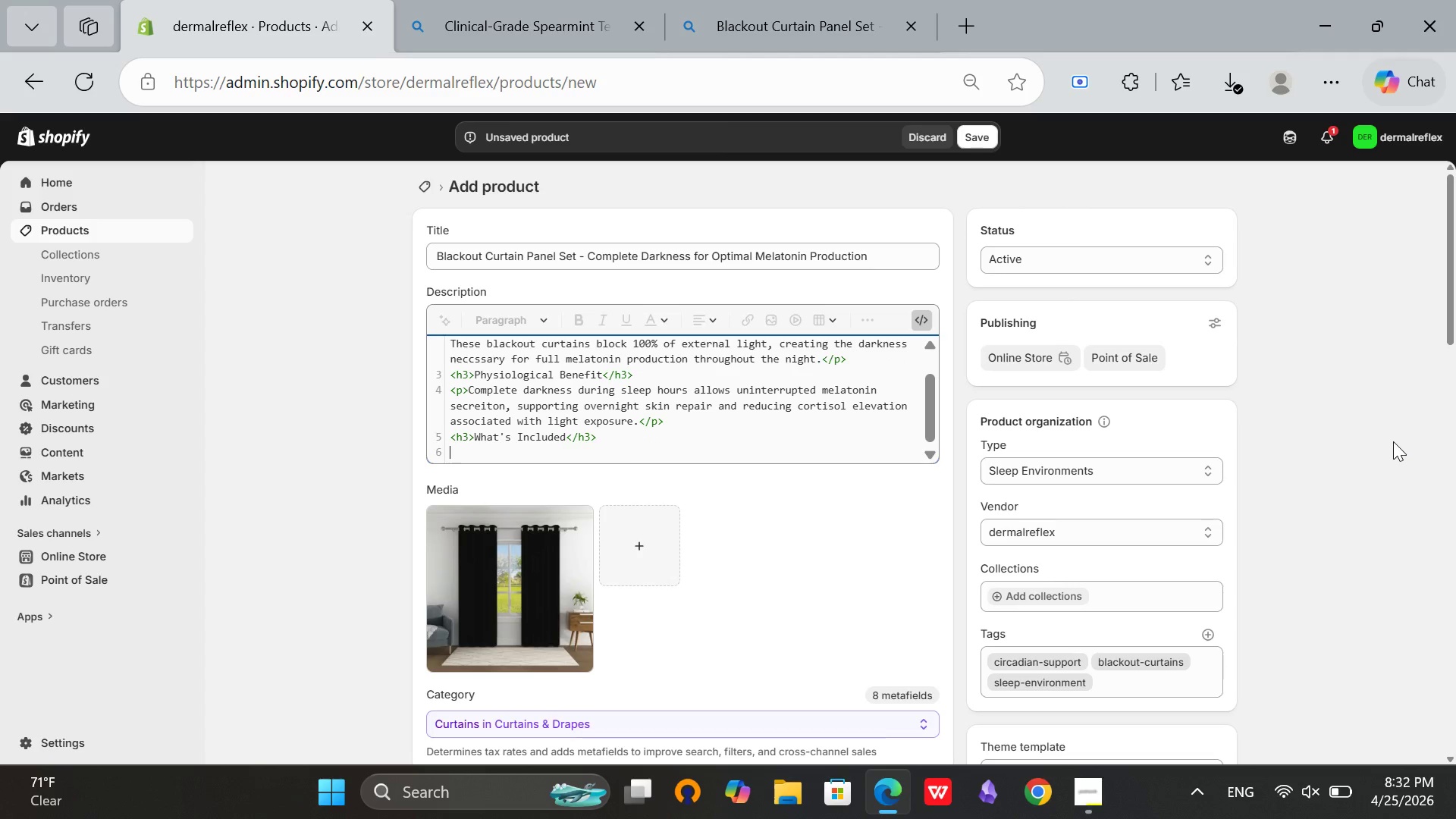 
type(<ul>)
 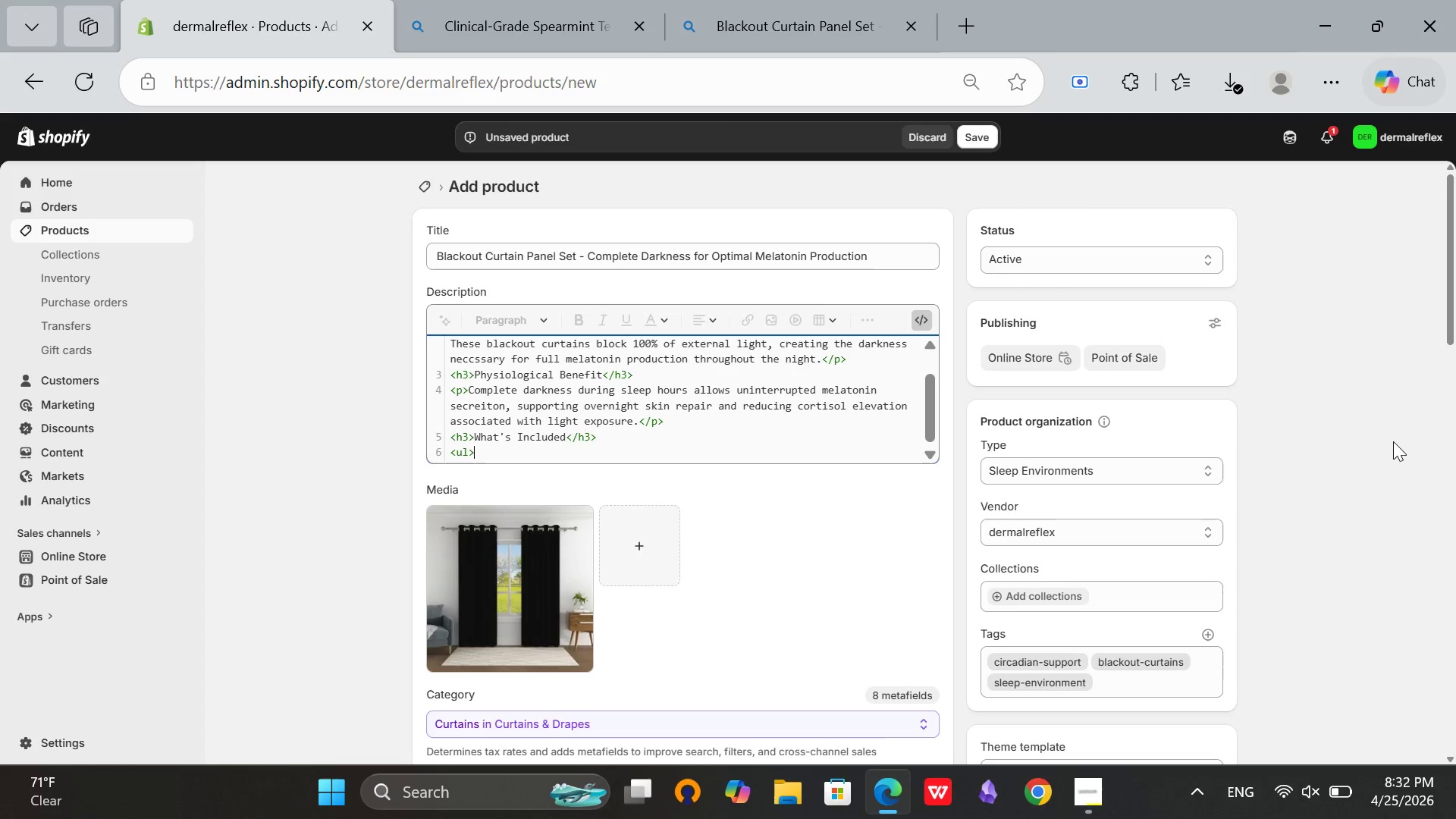 
key(Enter)
 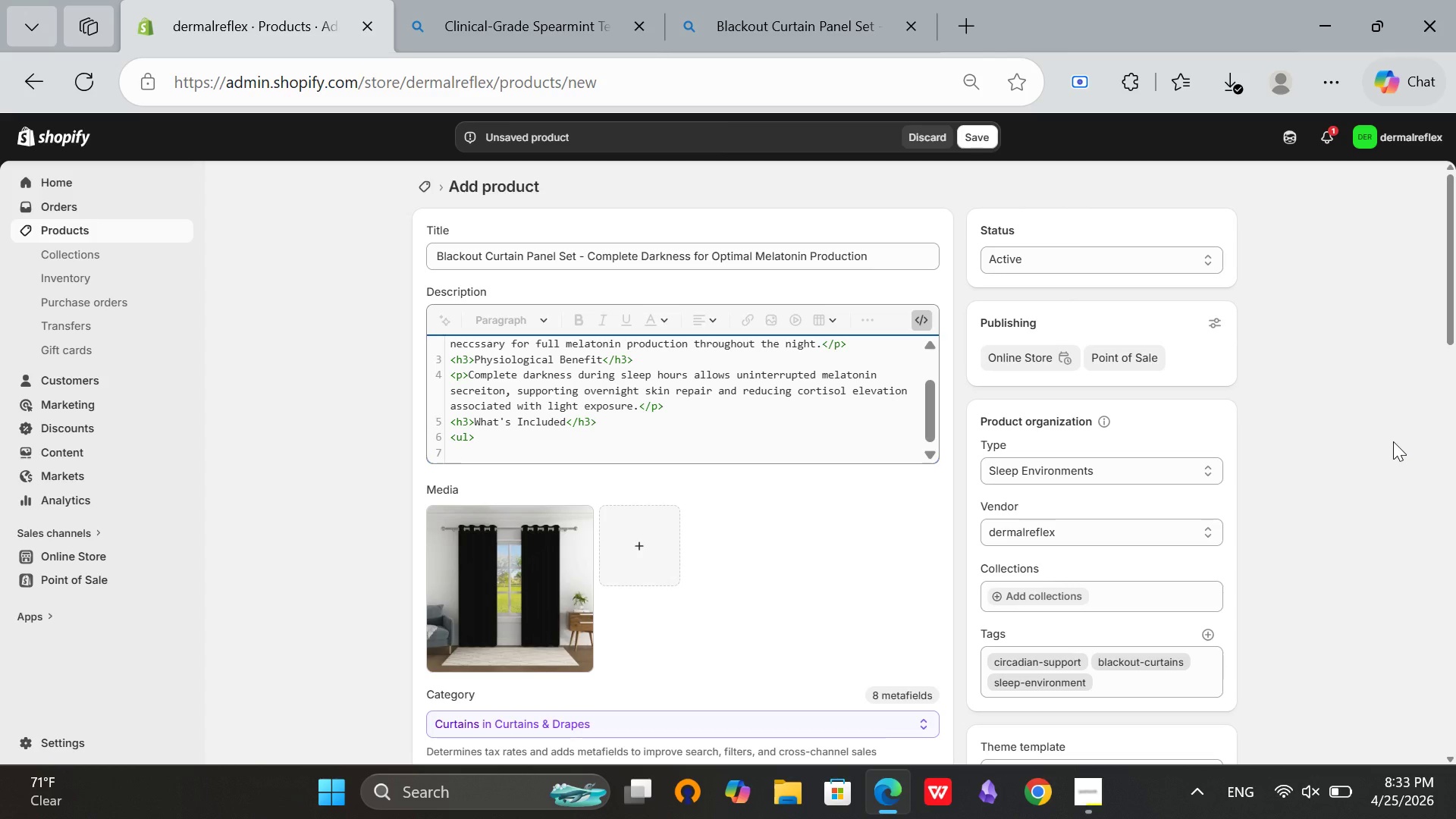 
wait(25.11)
 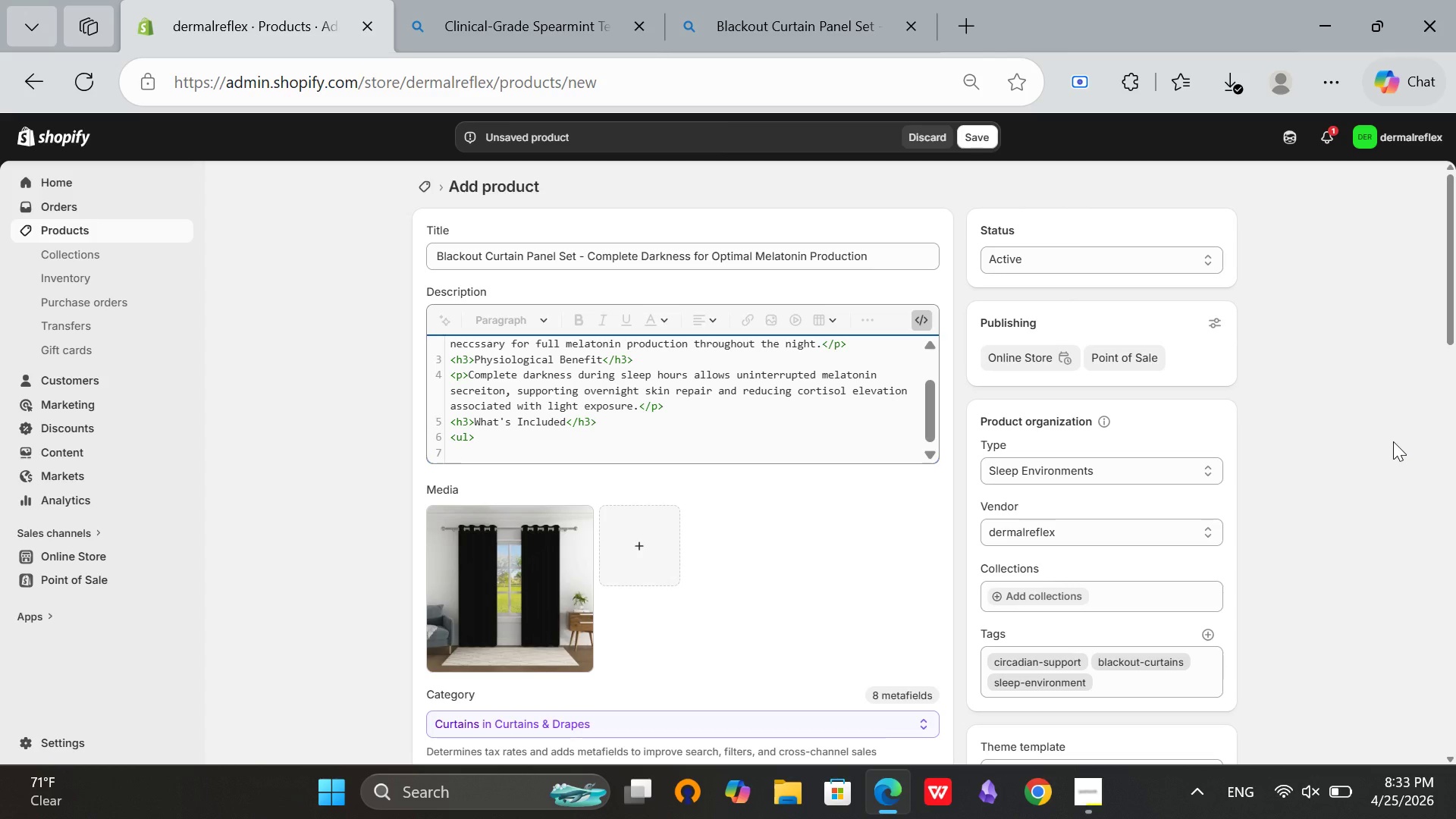 
type(2 )
key(Backspace)
key(Backspace)
type(<li>2 blackout curtain panl)
key(Backspace)
type(els</li>)
 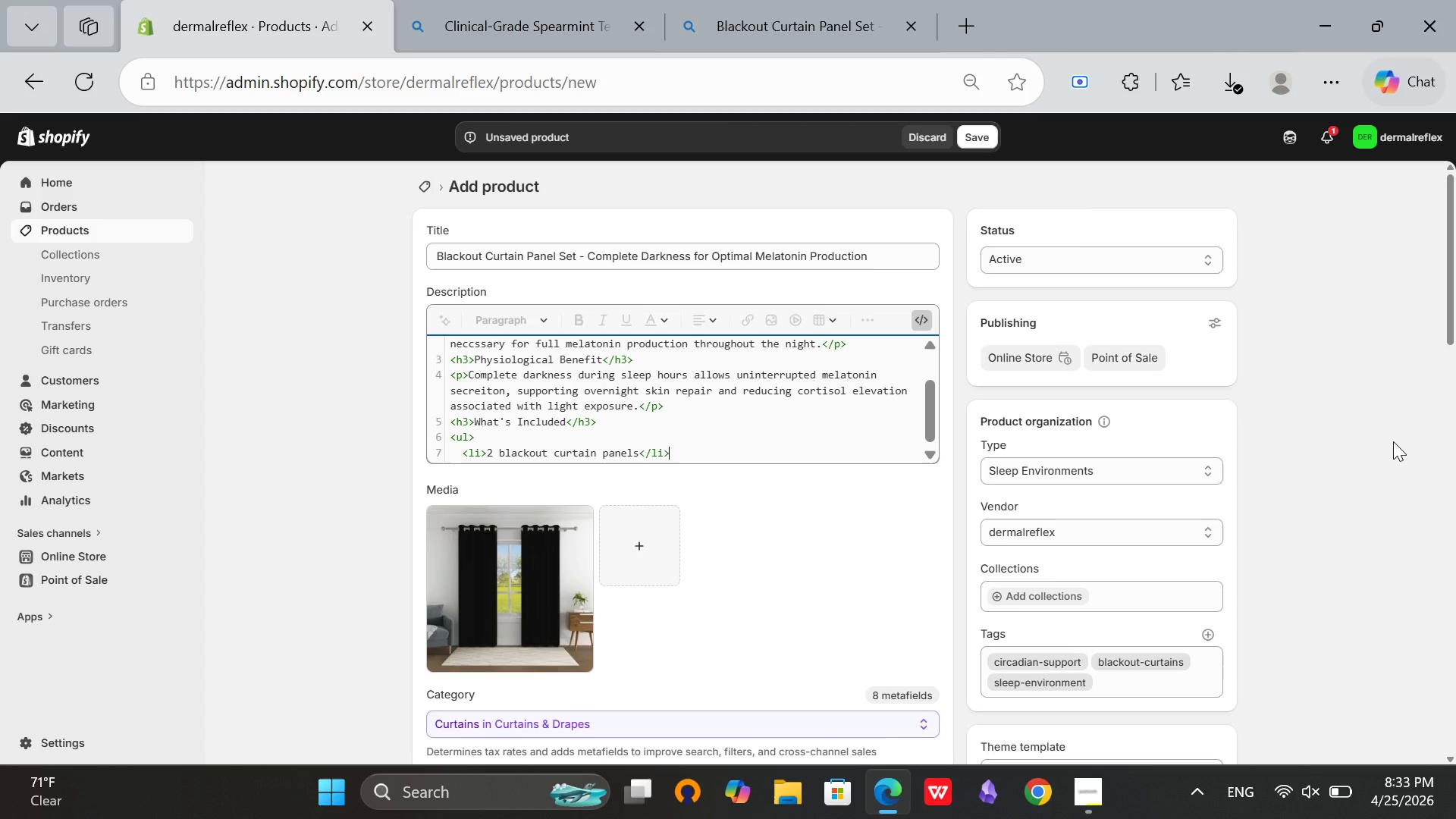 
key(Enter)
 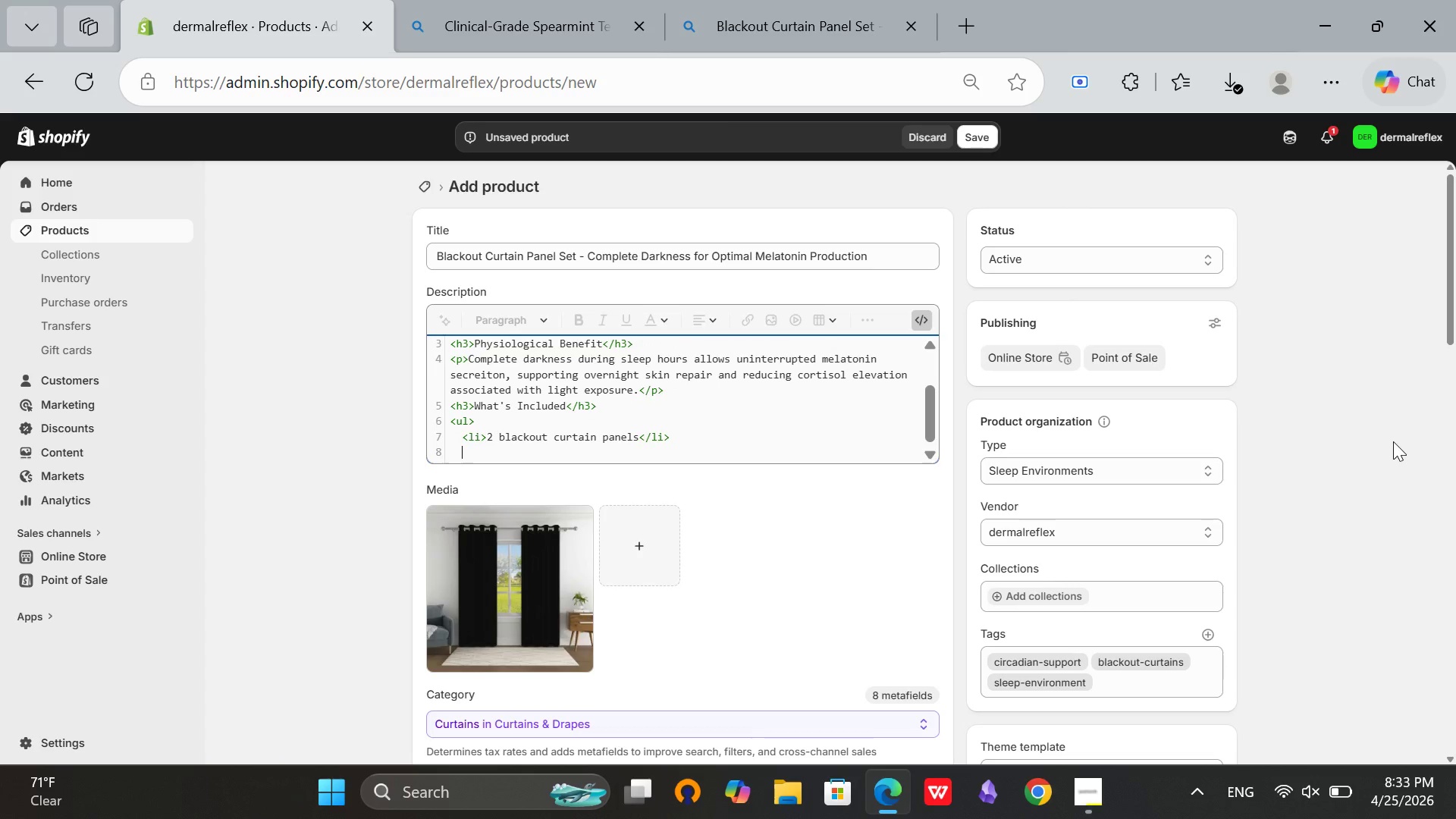 
type(<li>Matching)
 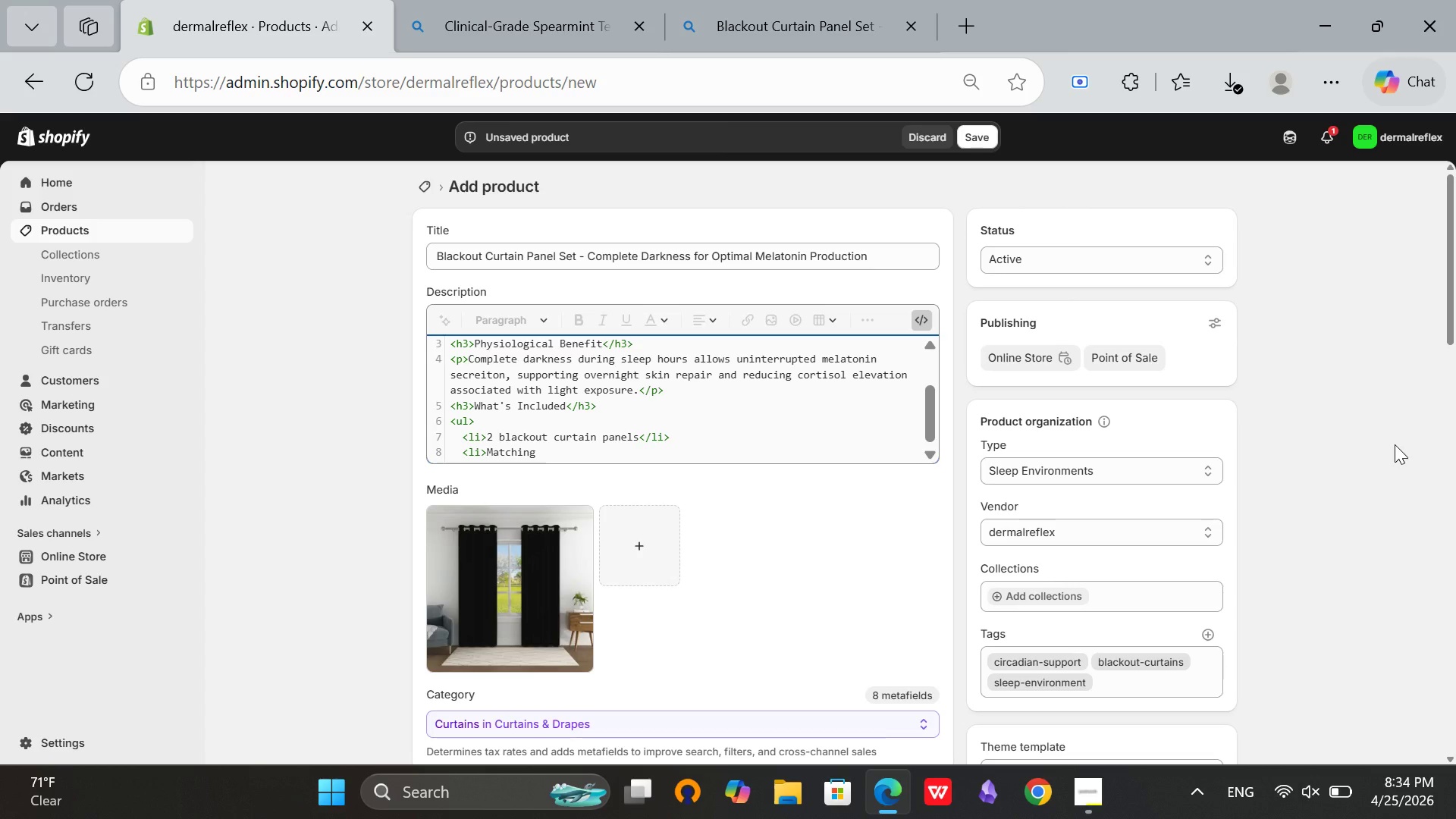 
wait(18.41)
 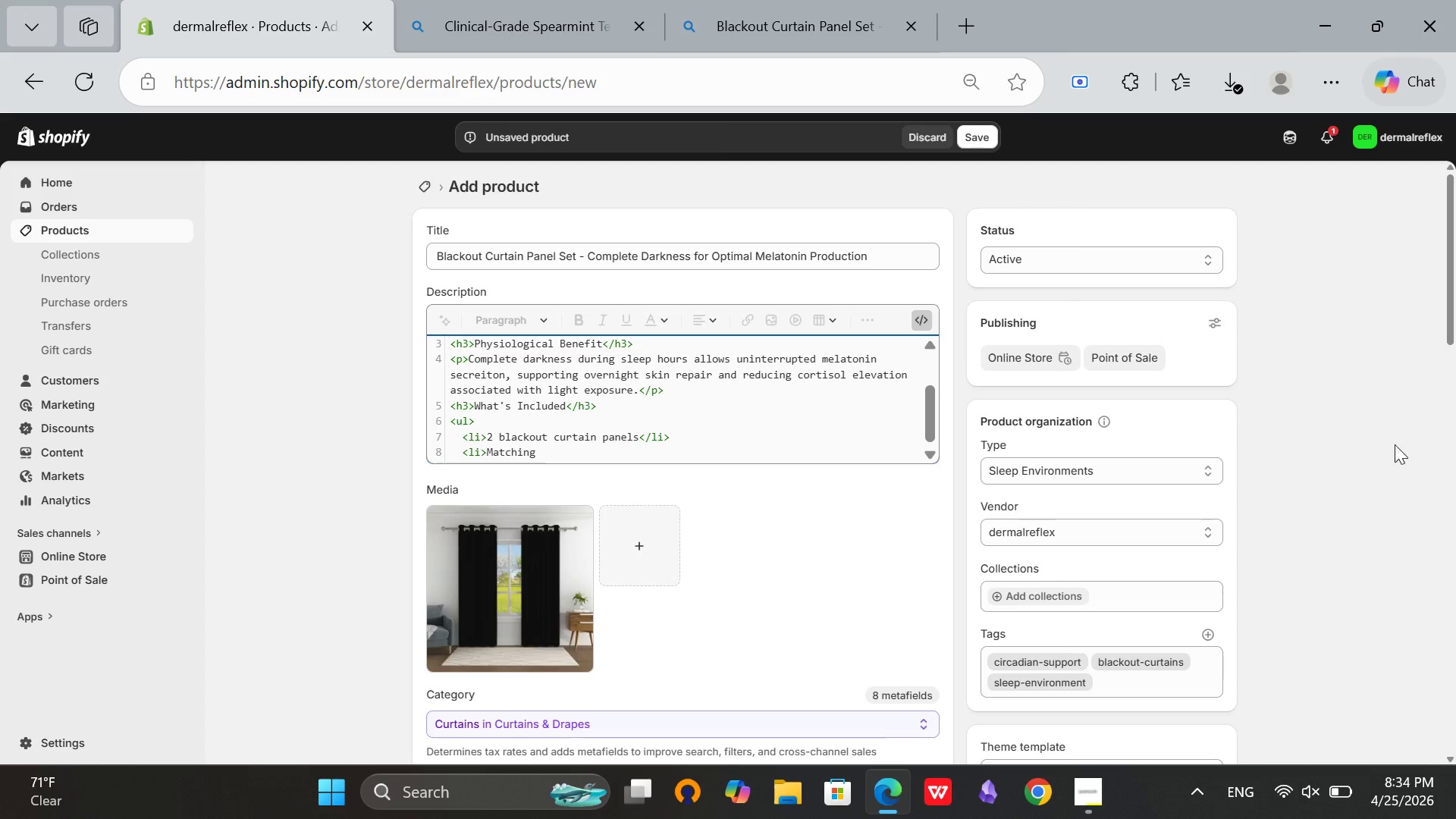 
type( tiebacks<)
 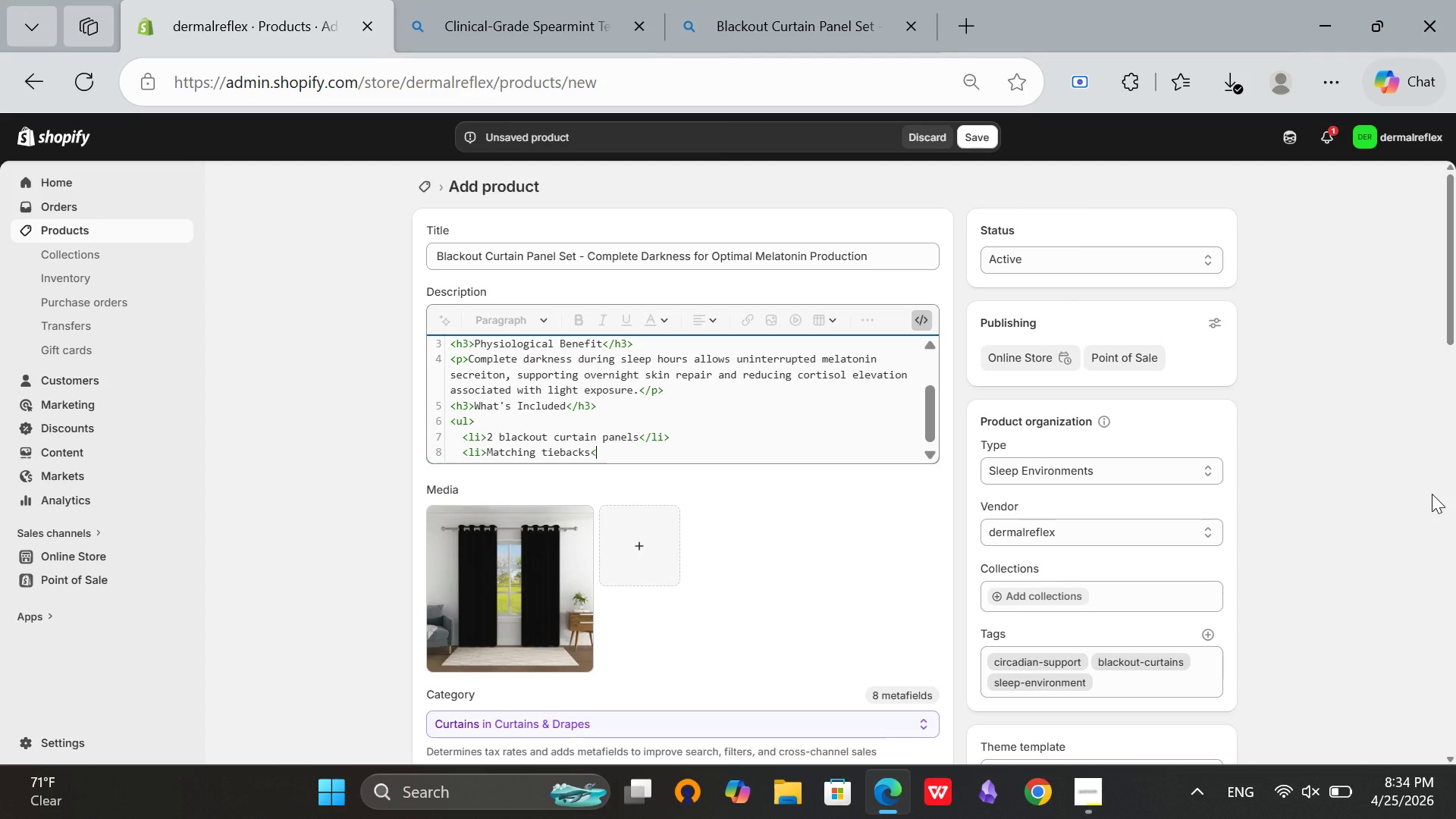 
type(/li>)
 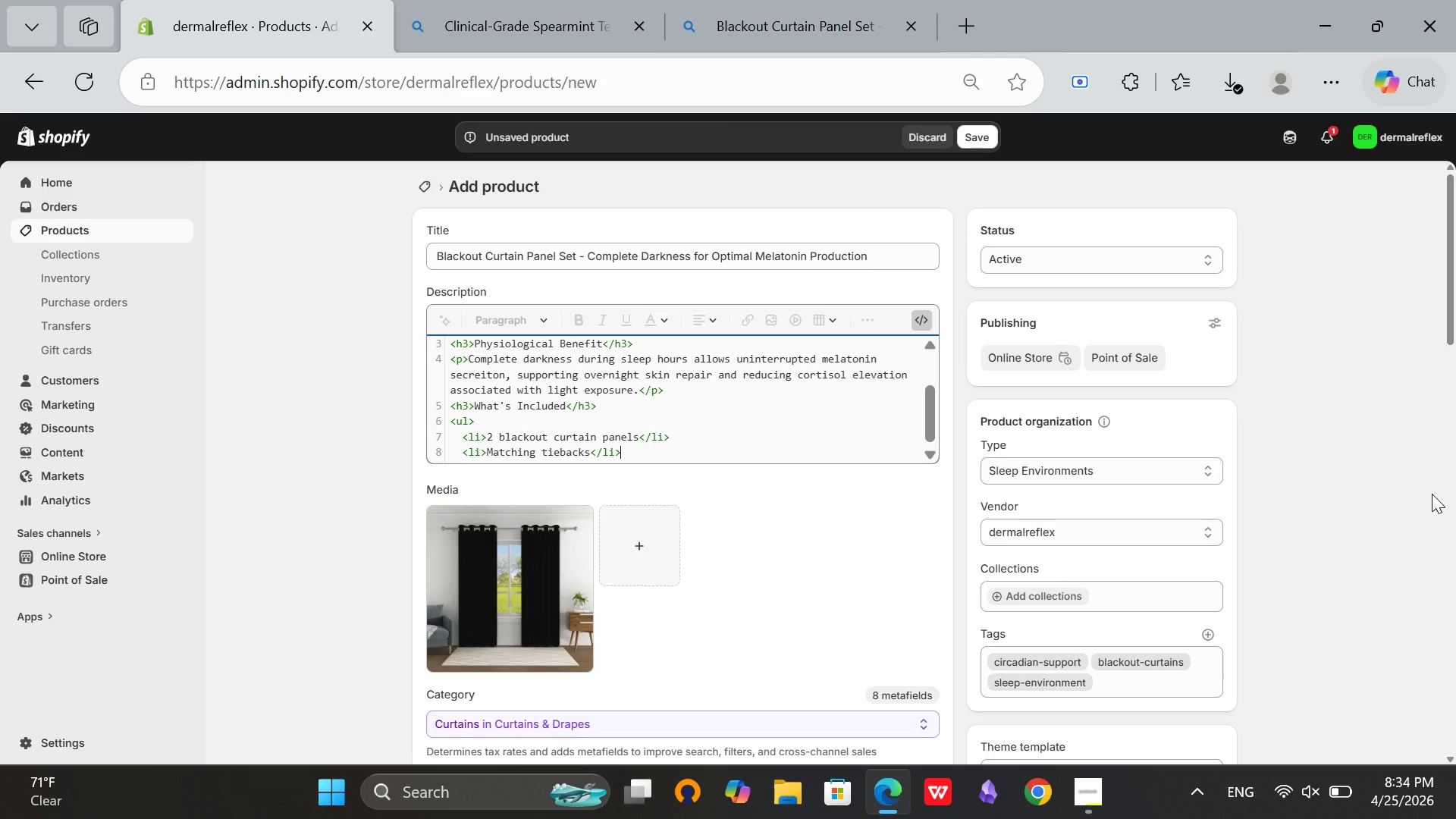 
key(Enter)
 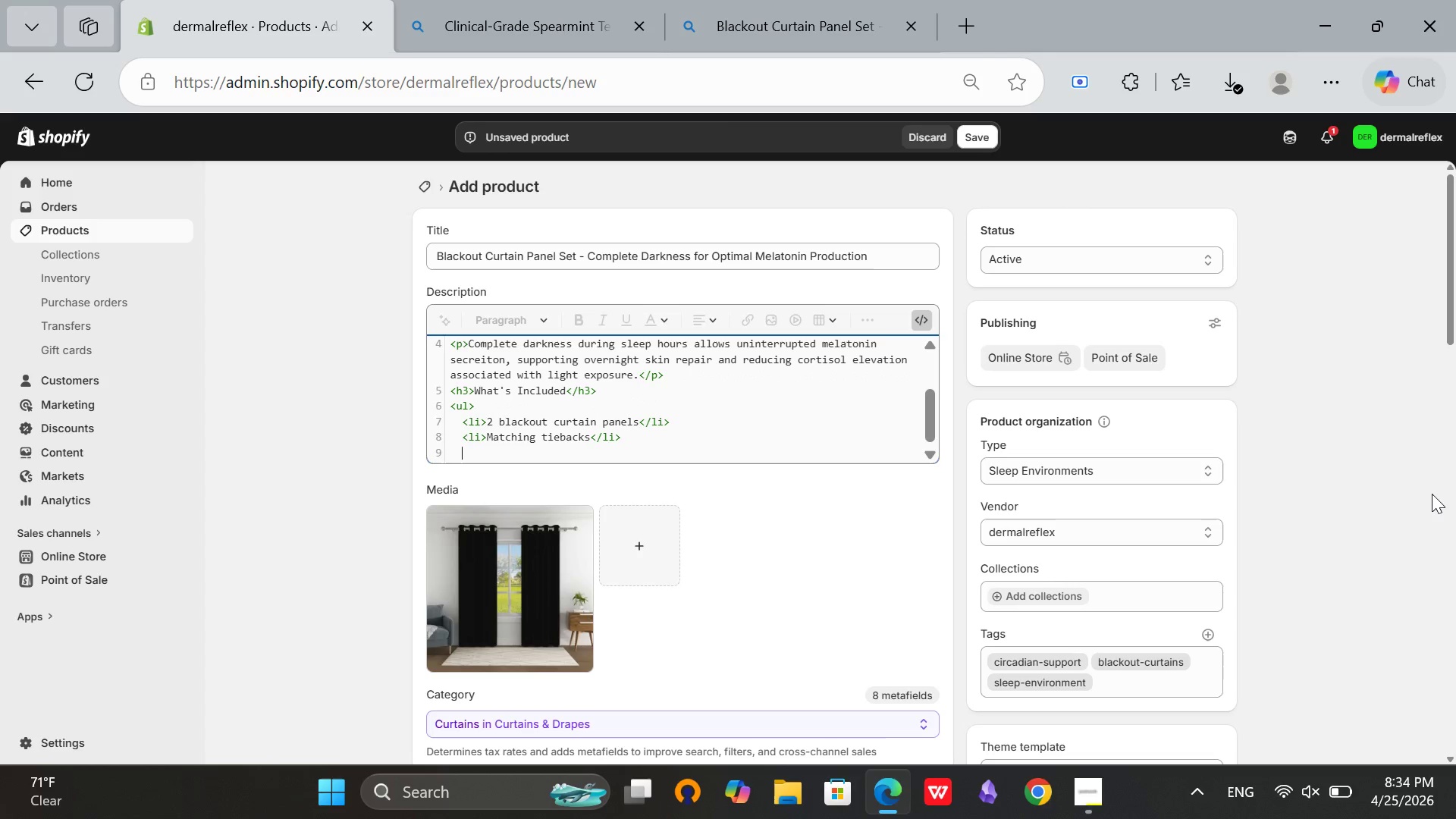 
type(<li>Installation instructions</li>)
 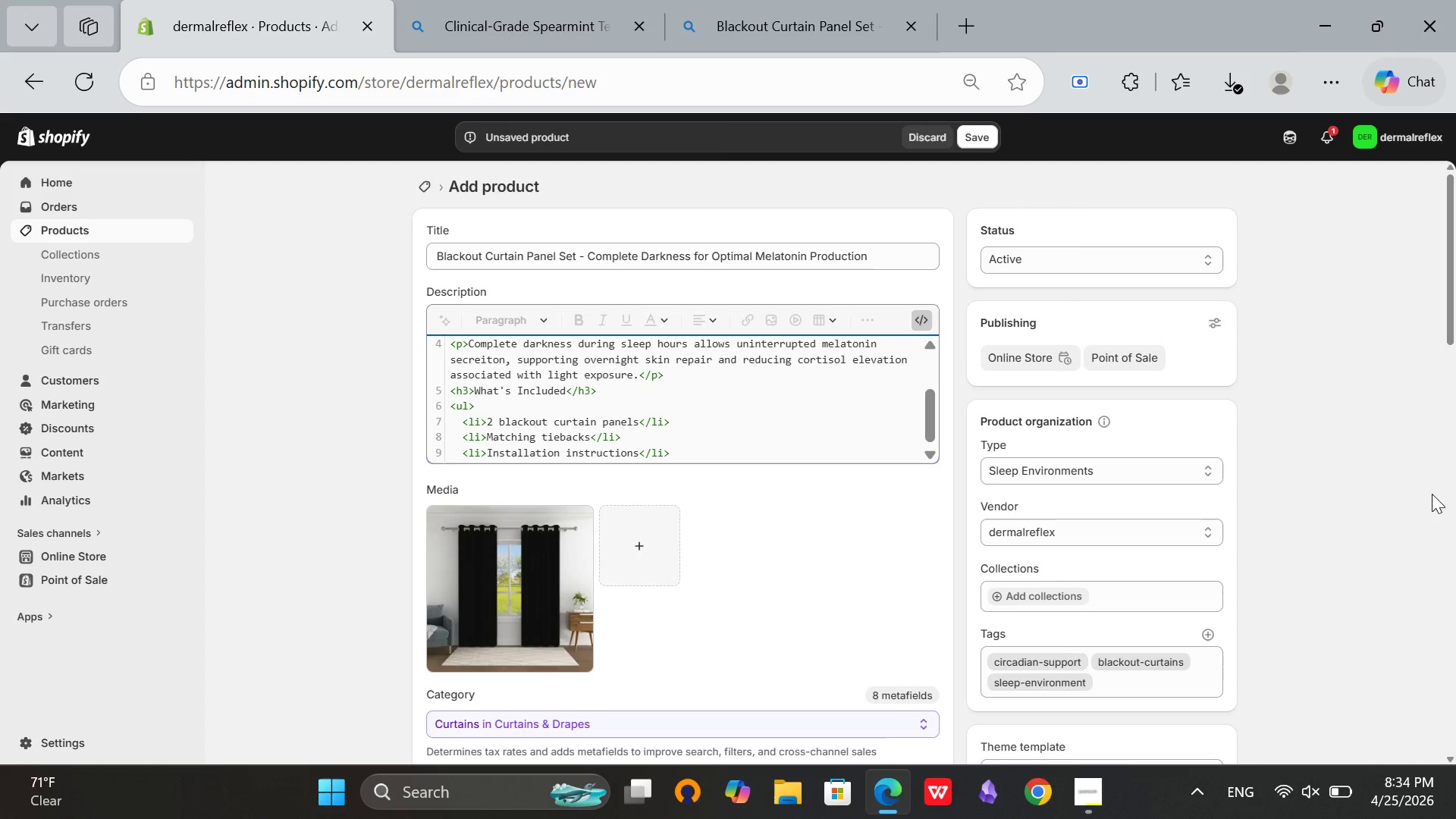 
wait(6.78)
 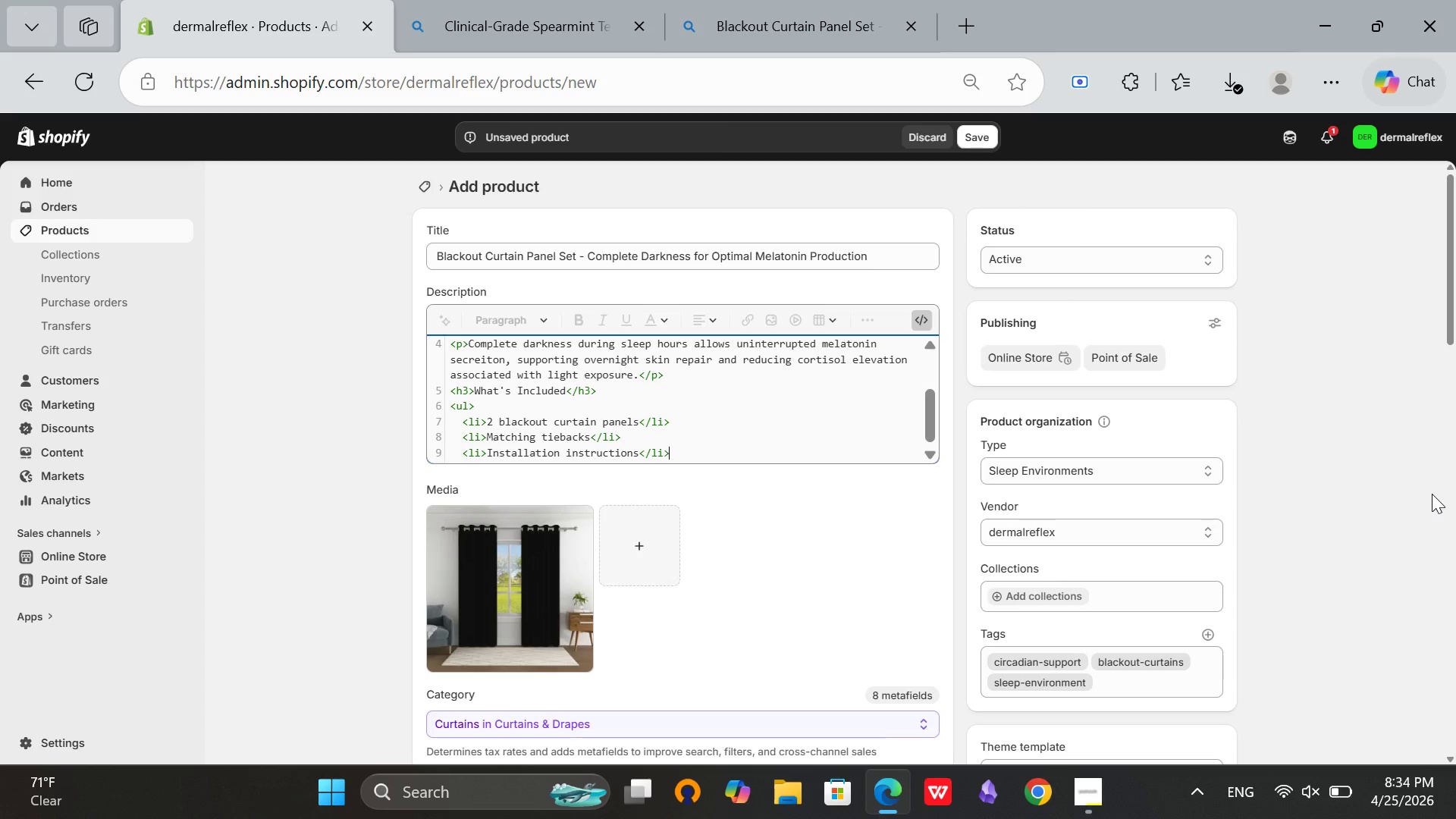 
key(Enter)
 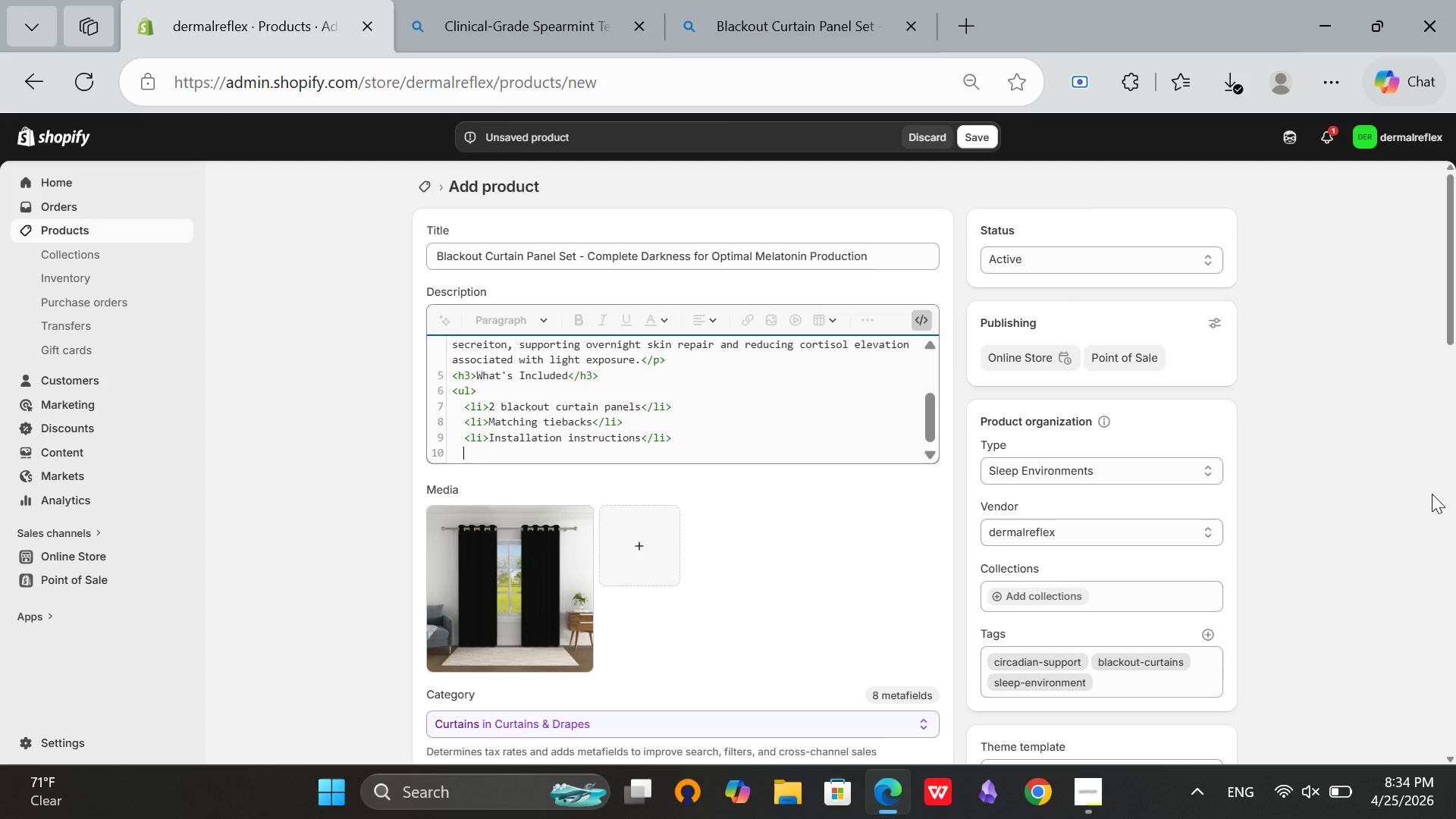 
type(<li)
key(Backspace)
key(Backspace)
key(Backspace)
key(Backspace)
key(Backspace)
 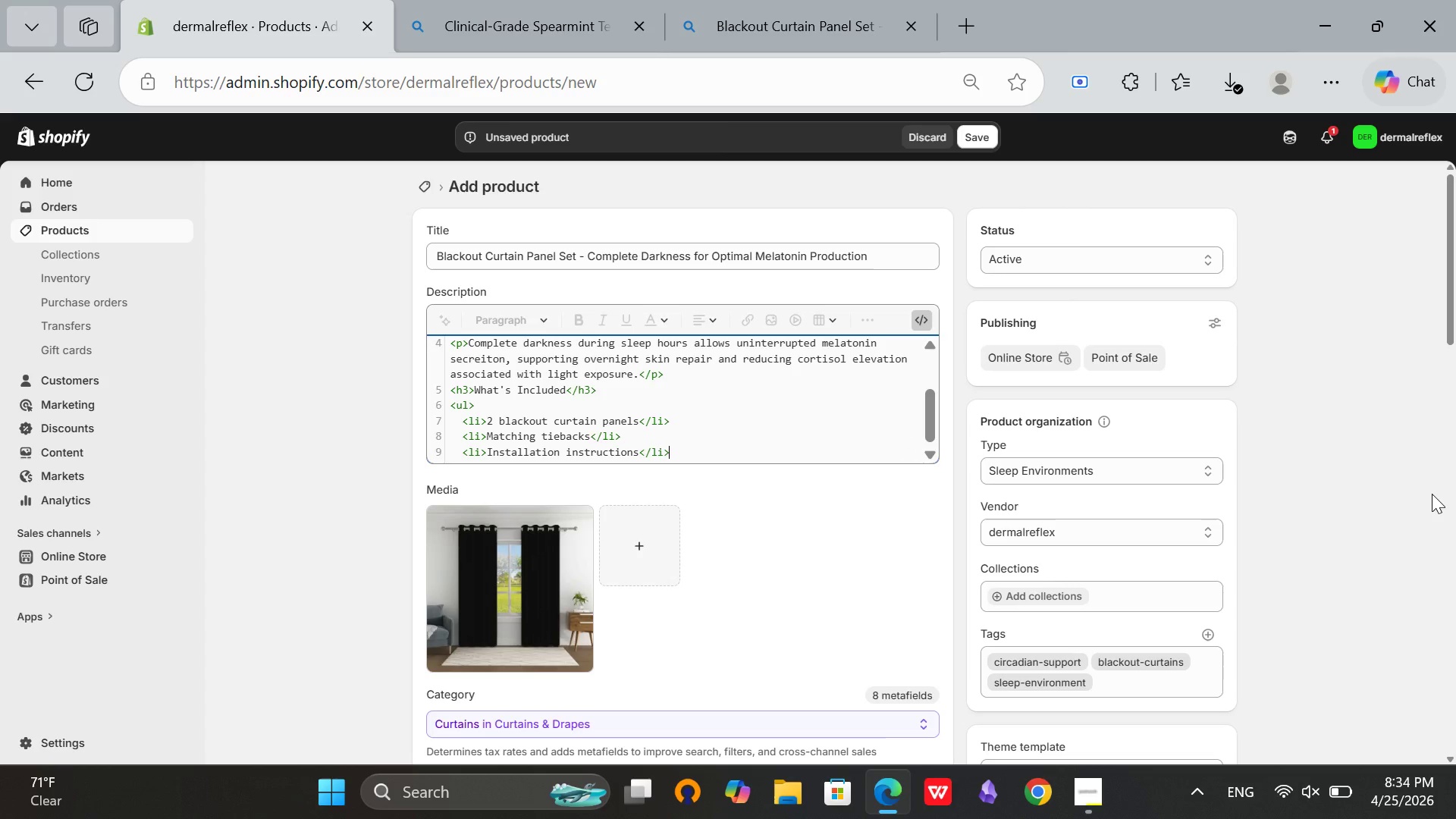 
key(Enter)
 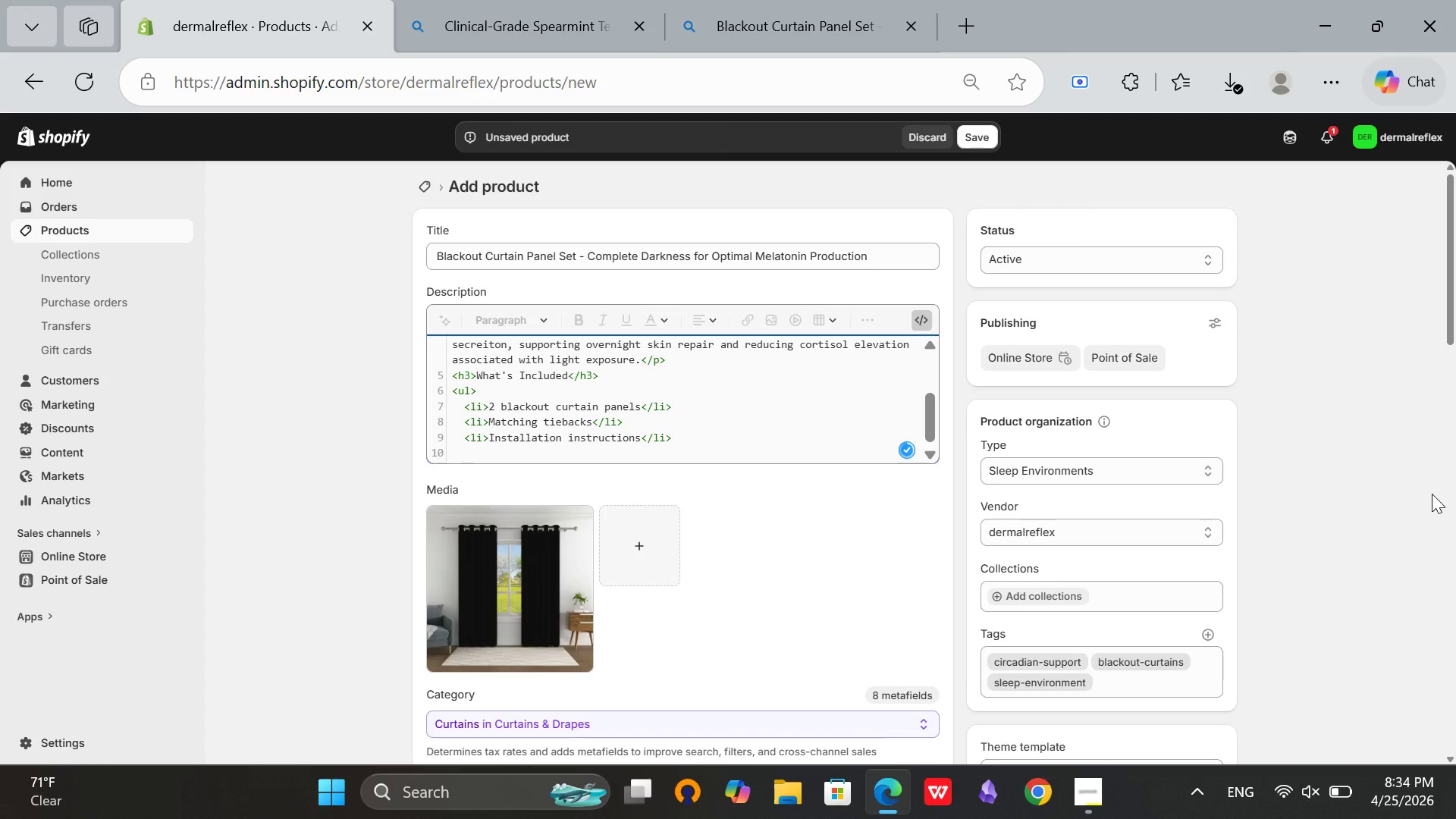 
key(Backspace)
type(</i)
key(Backspace)
type(ul>)
 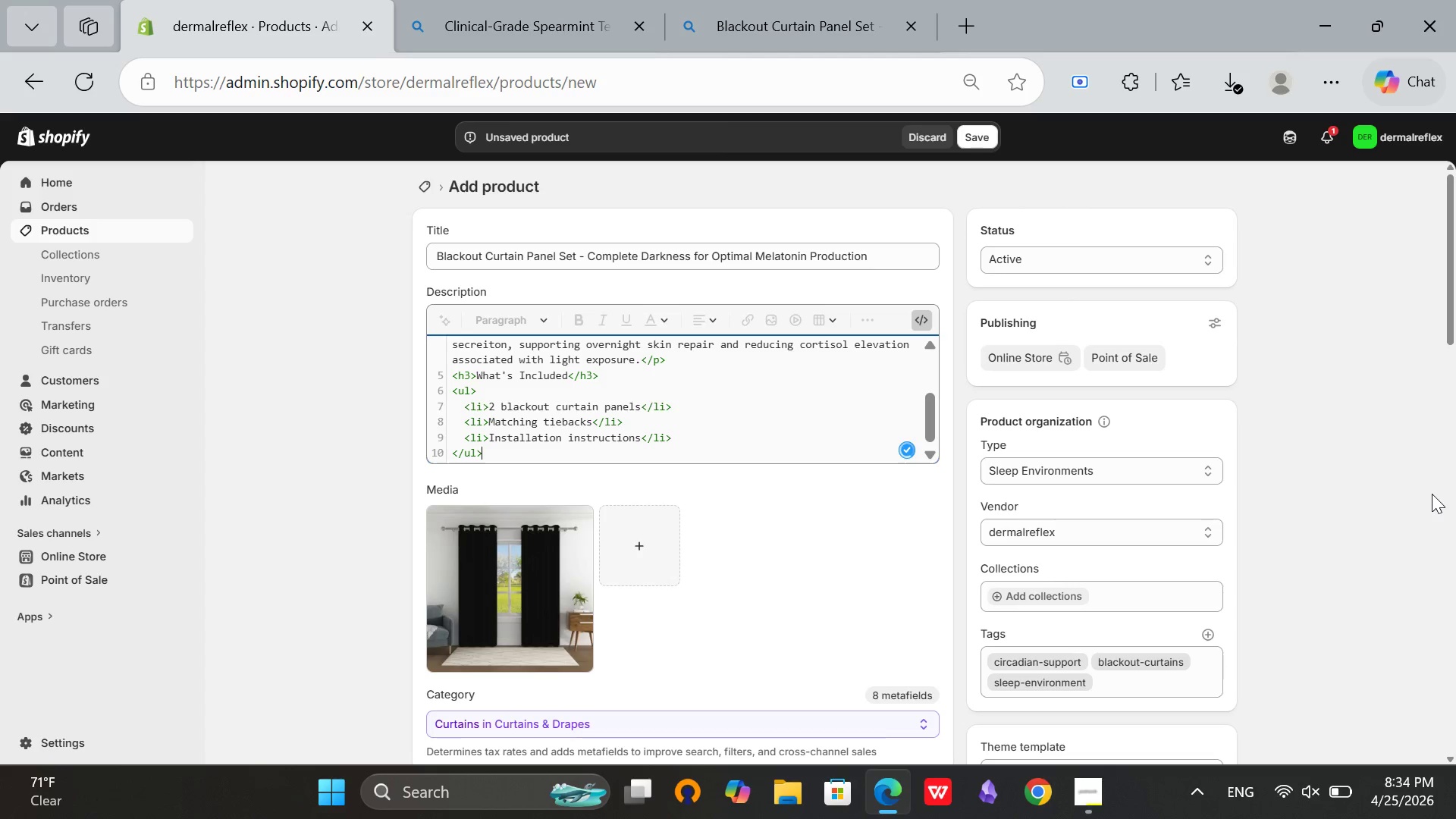 
key(Enter)
 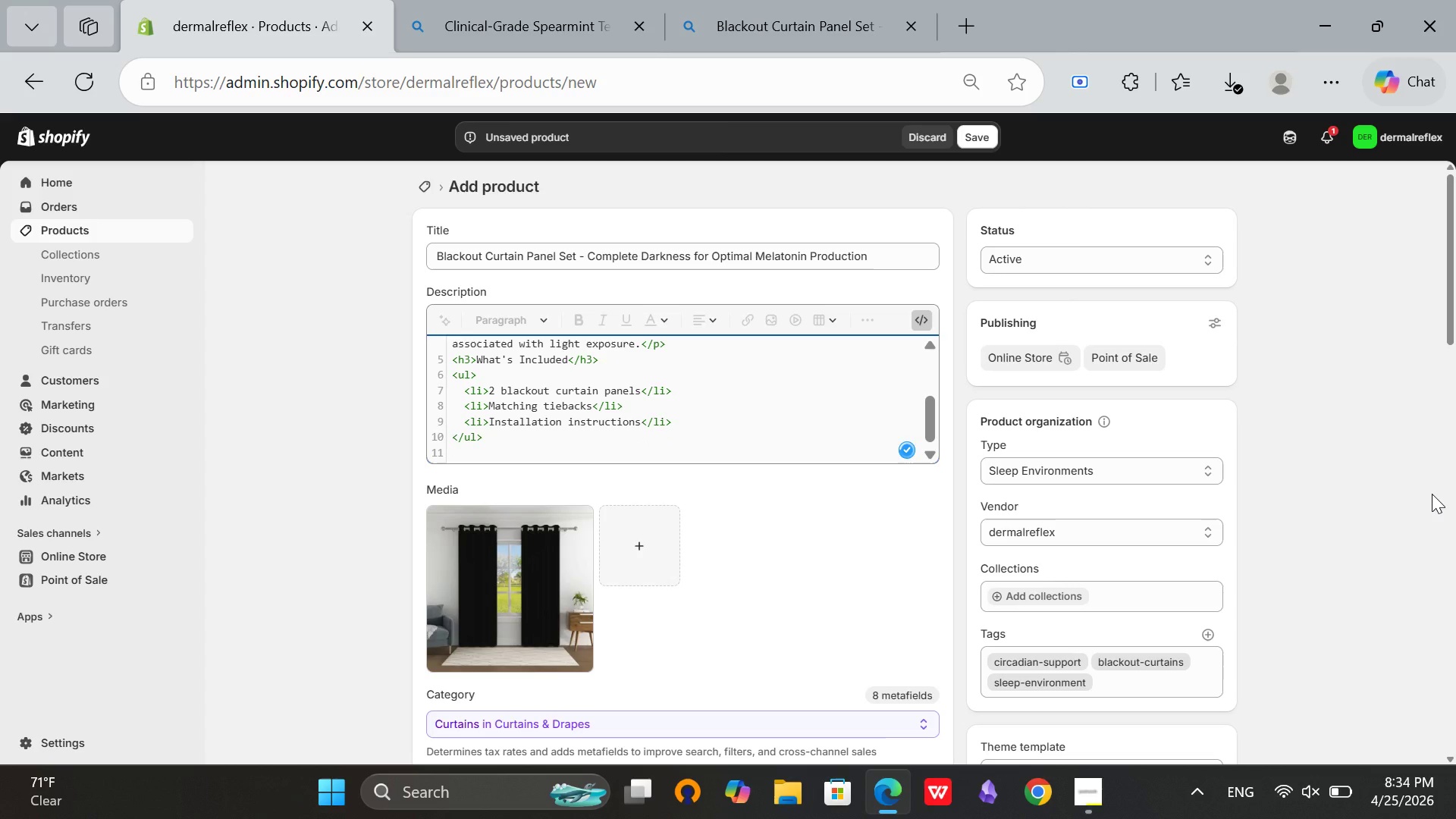 
type(<h3>Technical Specification</h3>)
 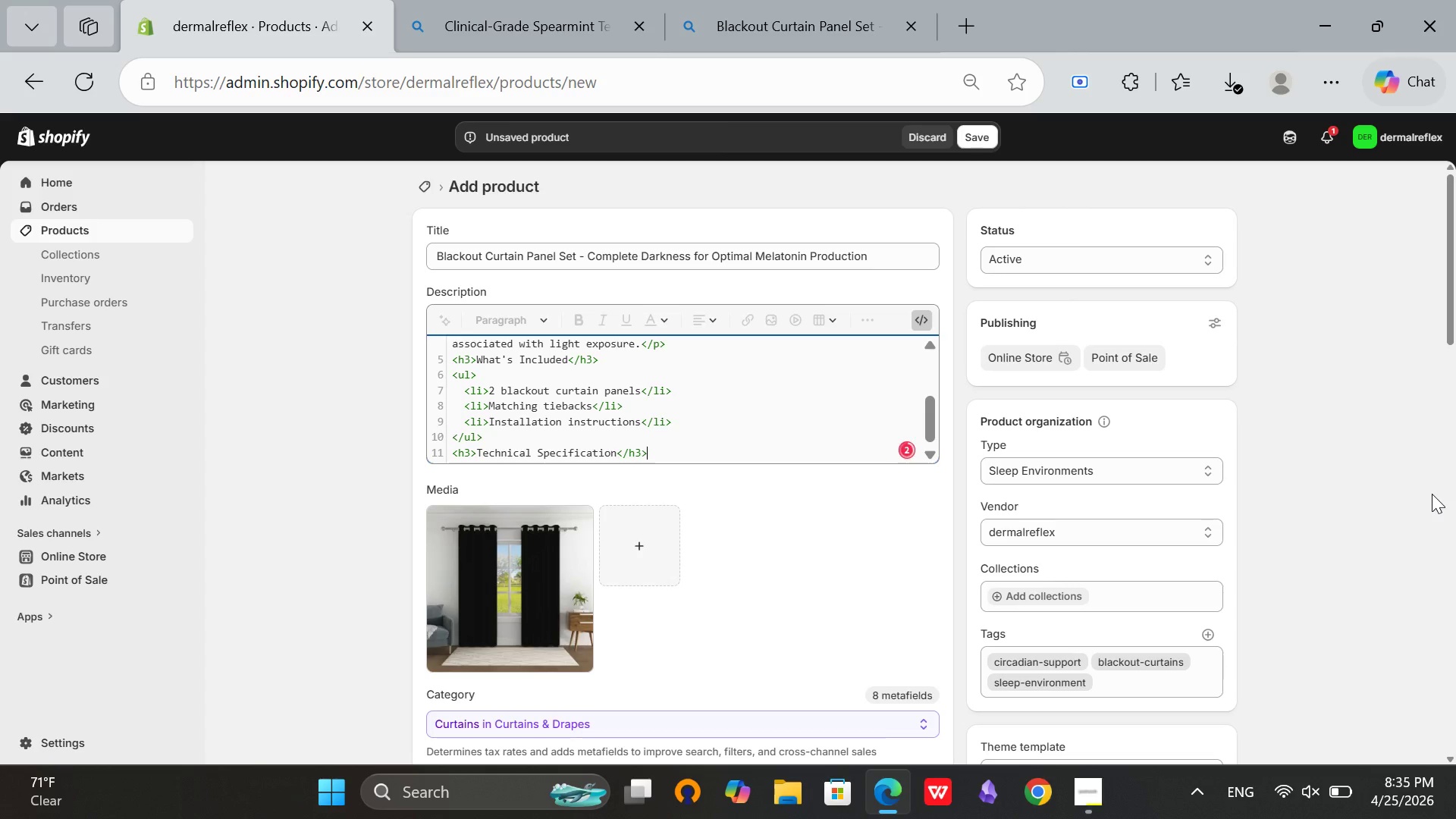 
 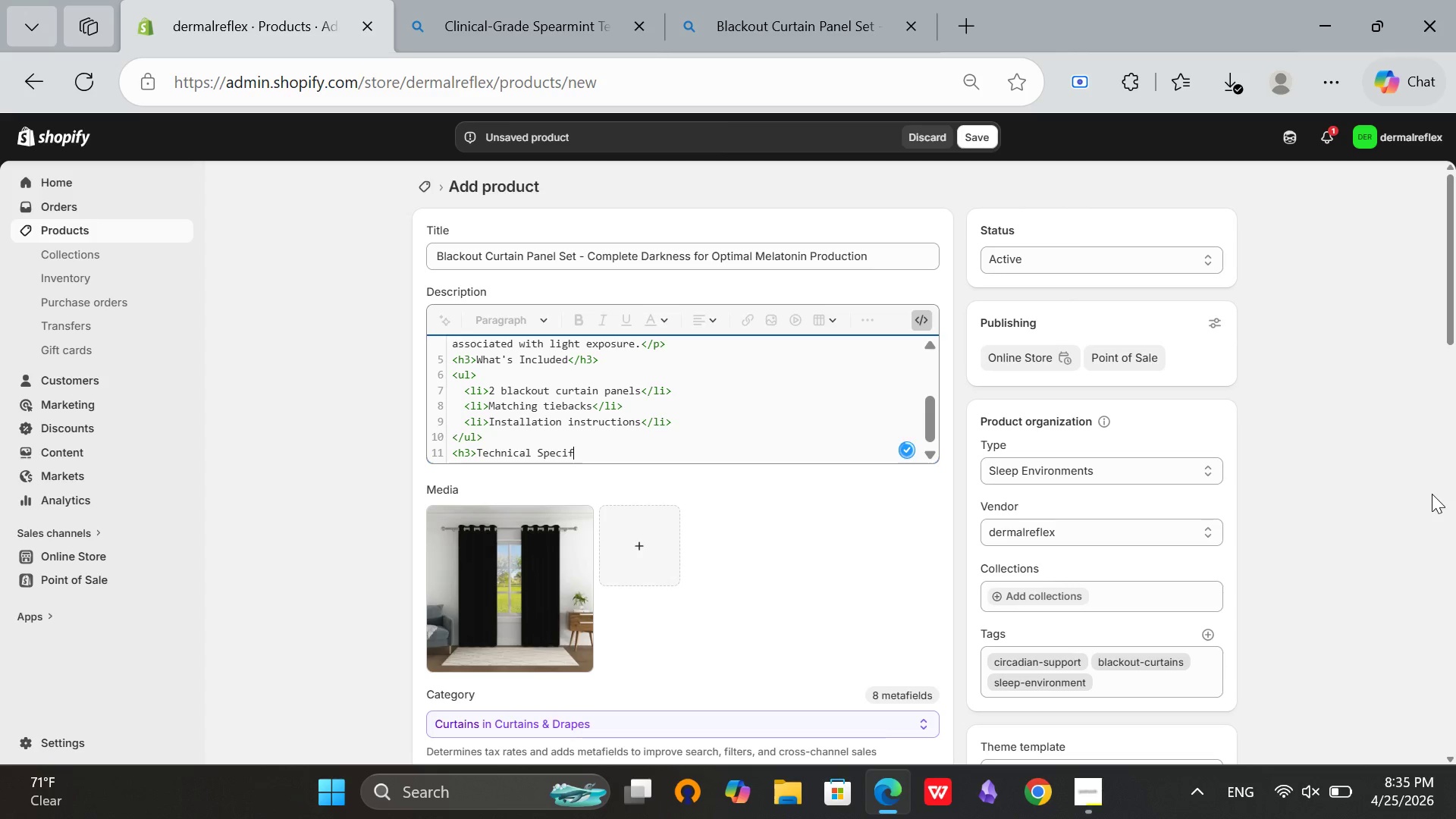 
key(Enter)
 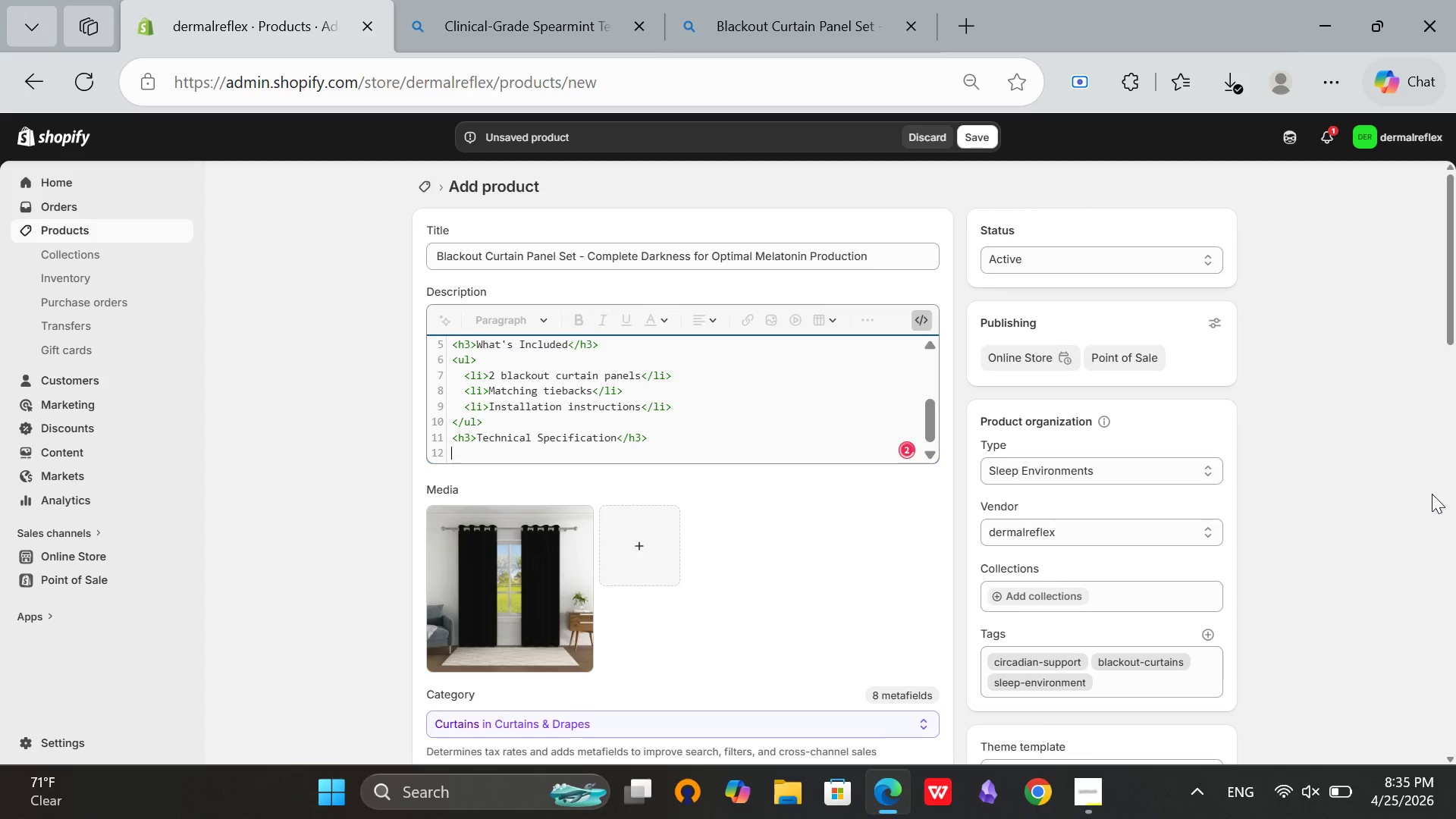 
type(<p>50" x 84" panels. Grommet top for wasy)
key(Backspace)
key(Backspace)
key(Backspace)
key(Backspace)
type(easy)
 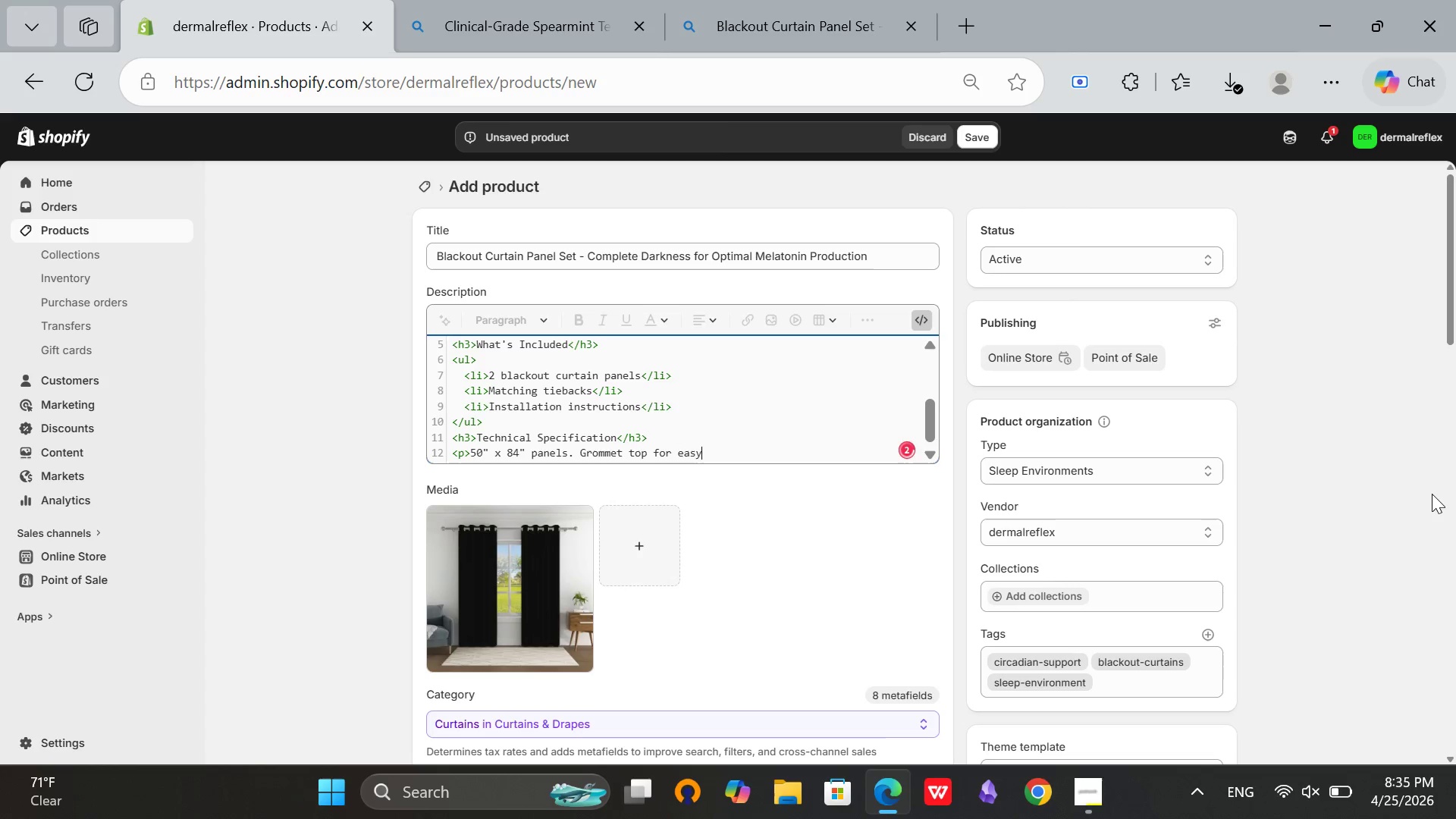 
wait(7.02)
 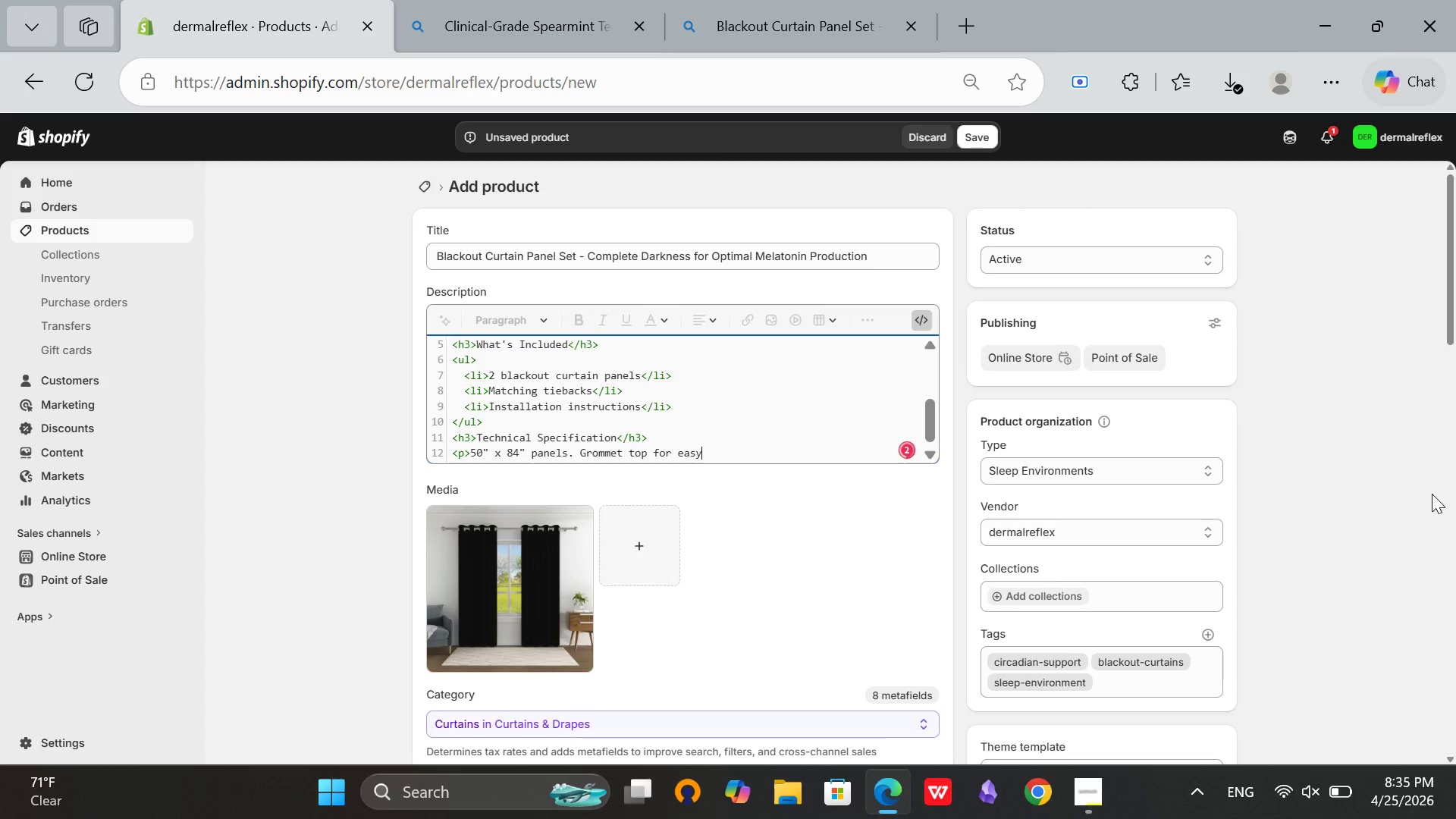 
type( installation. Triple-weave)
 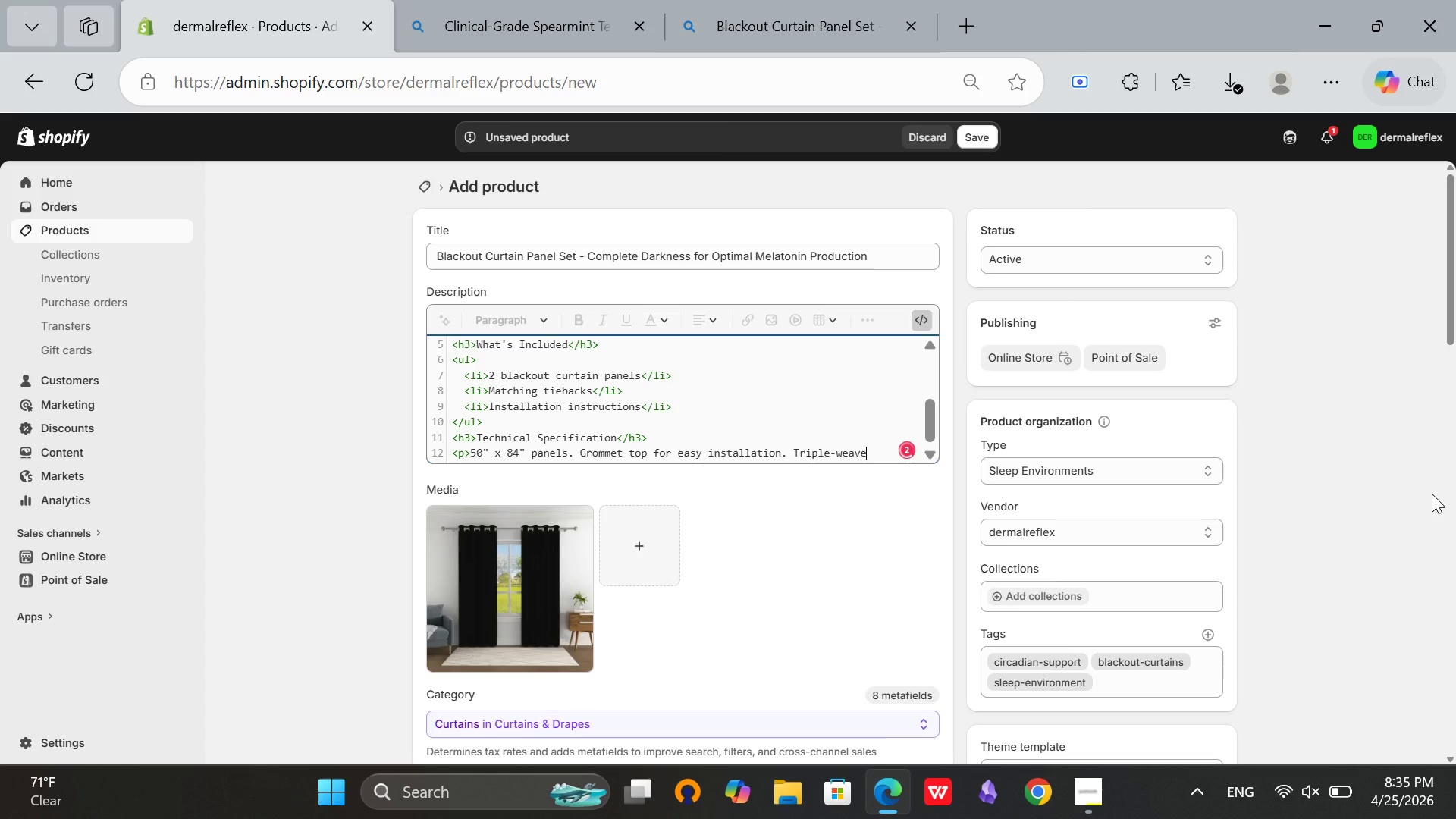 
wait(9.27)
 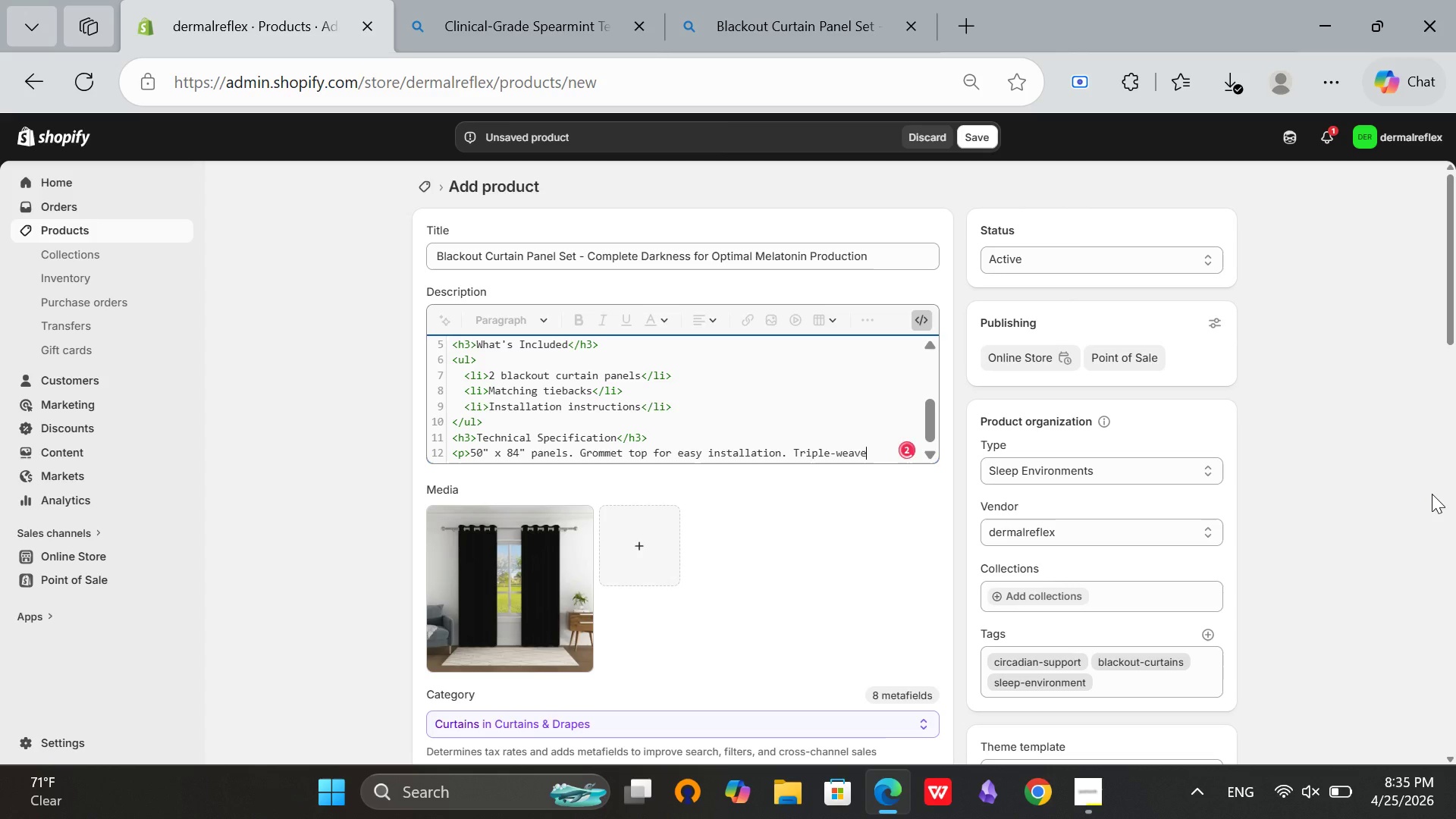 
type( constructions)
 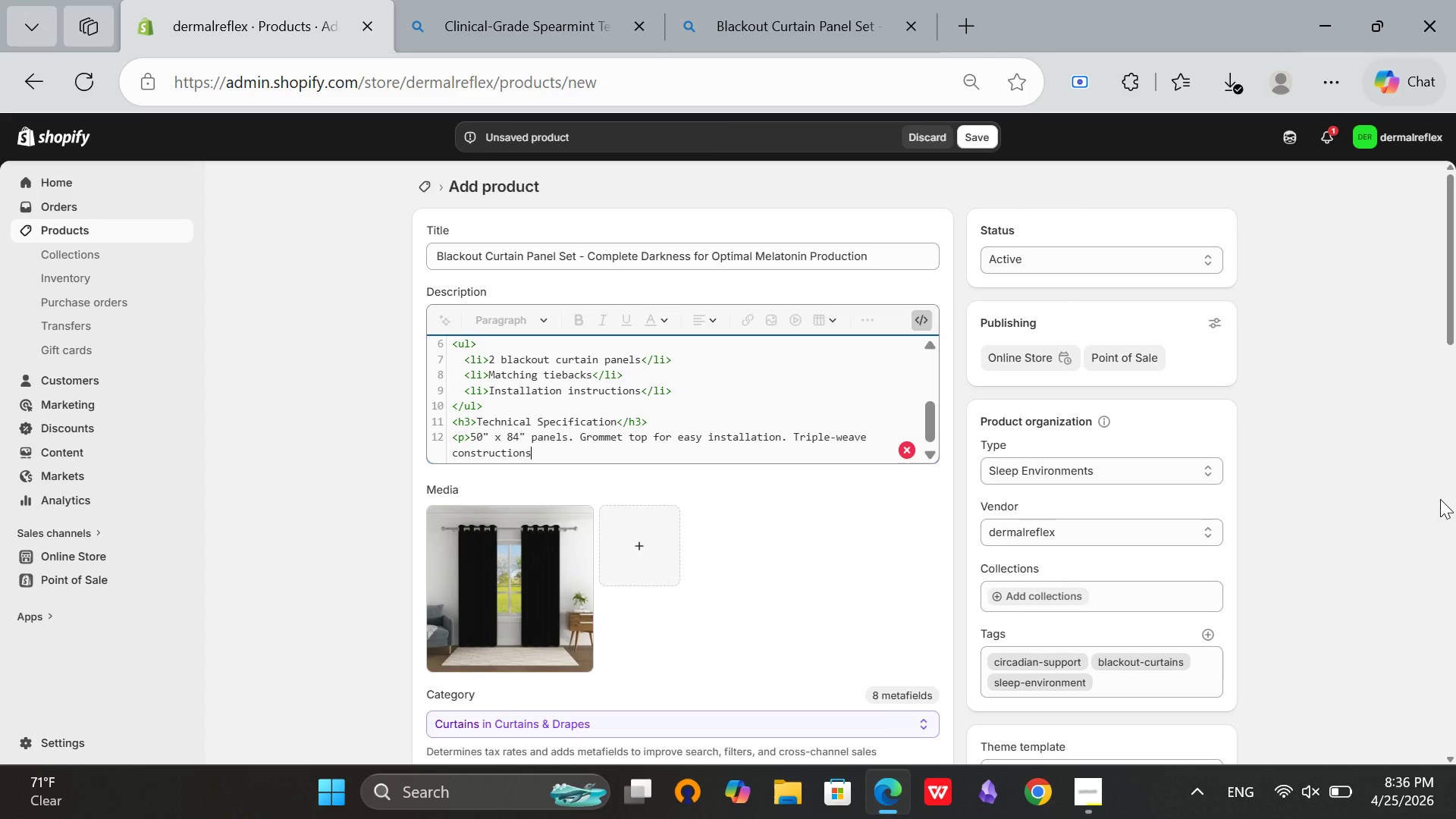 
key(Backspace)
type( blocks 100% light. )
 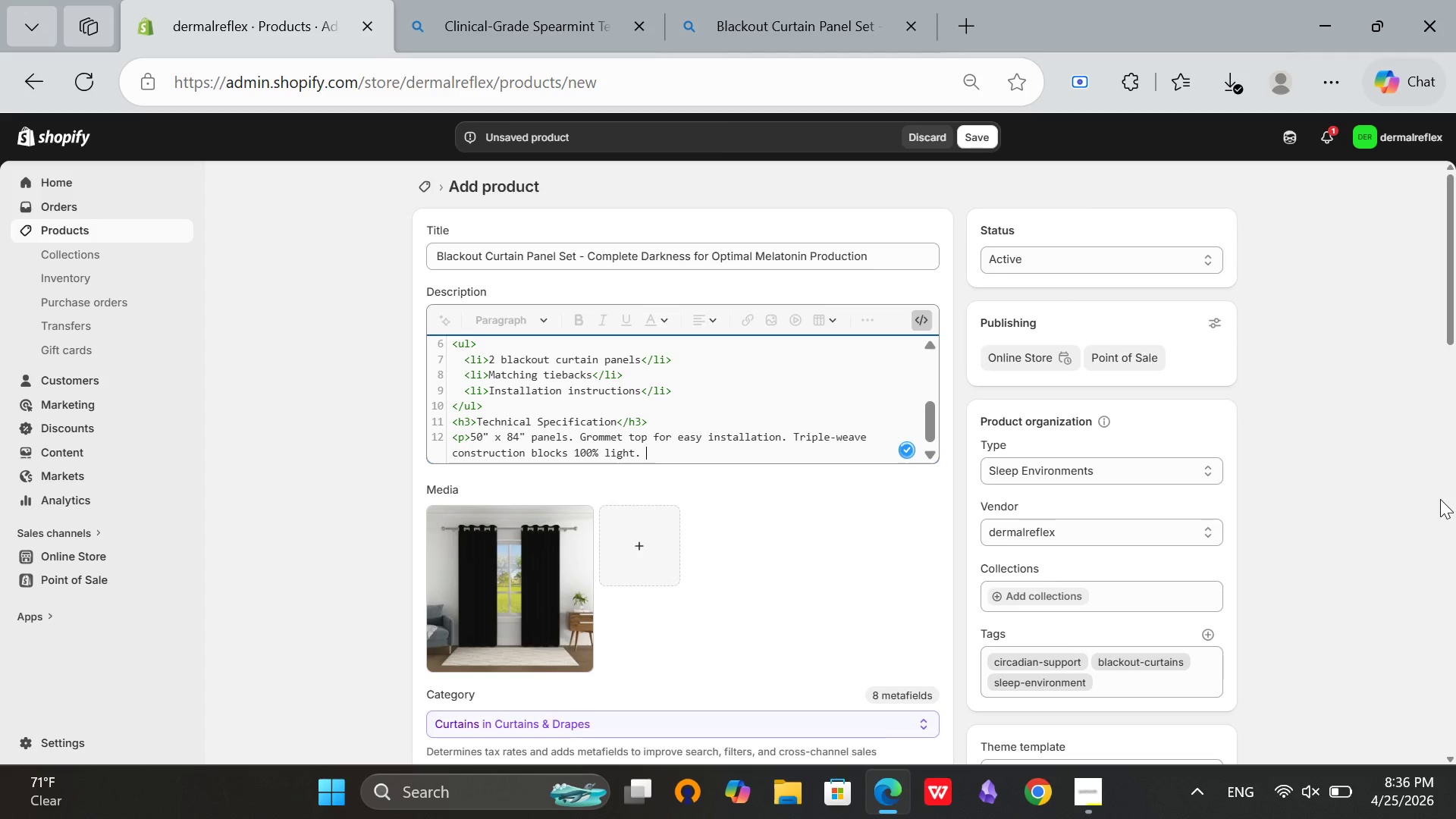 
wait(7.11)
 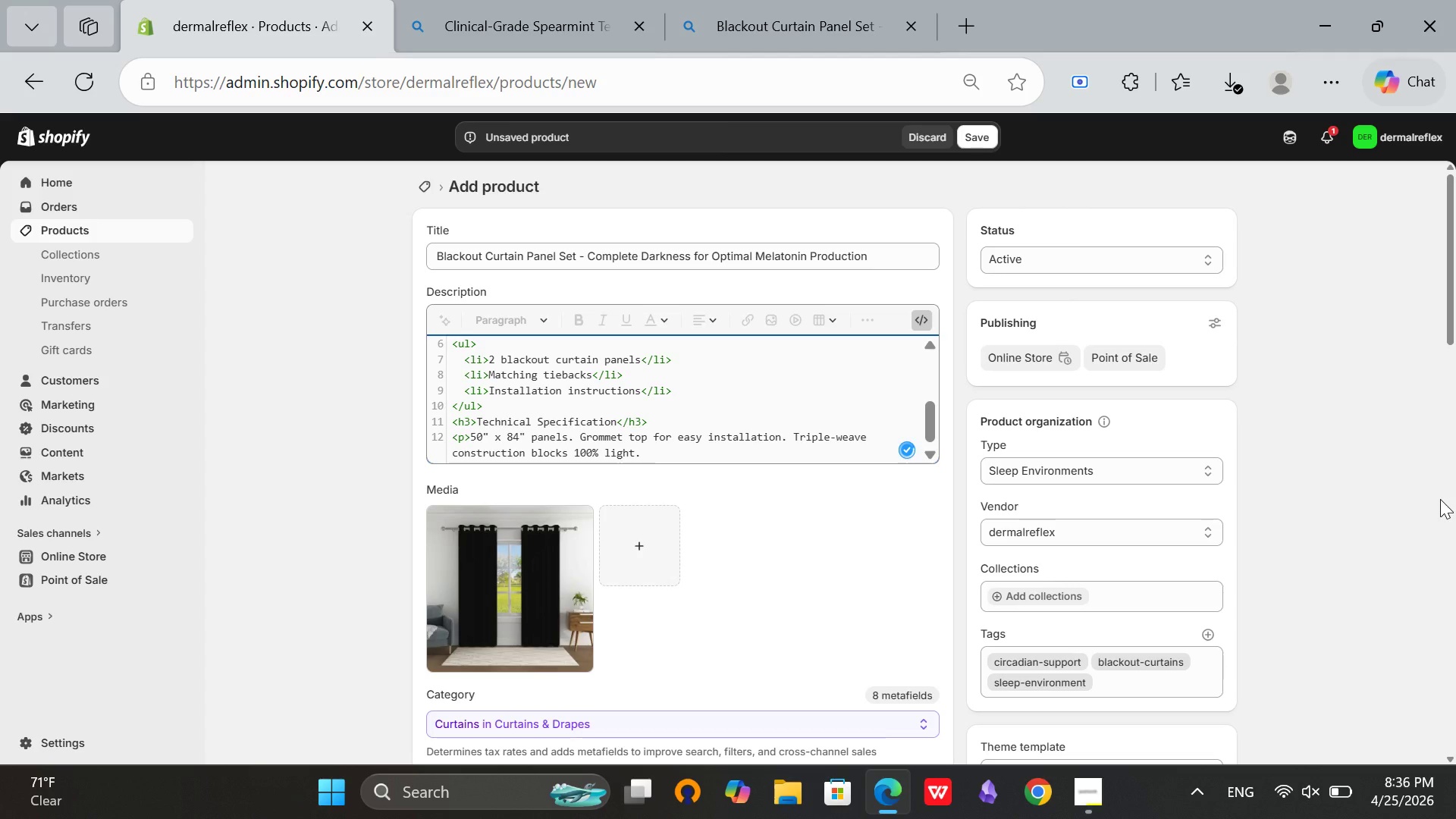 
type(Thermal insulation reduces outside )
 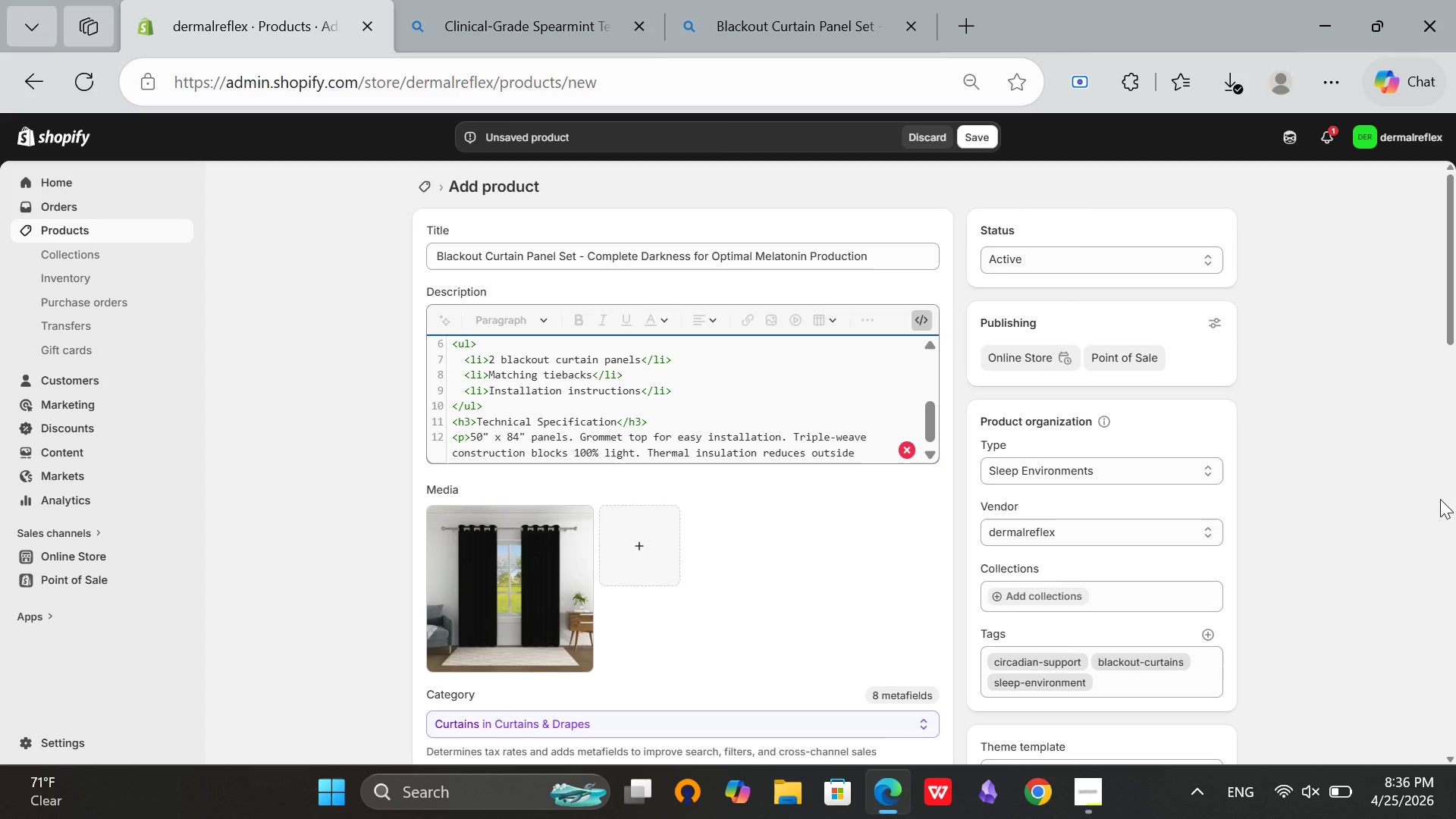 
type(noise. Machine washable</p>)
 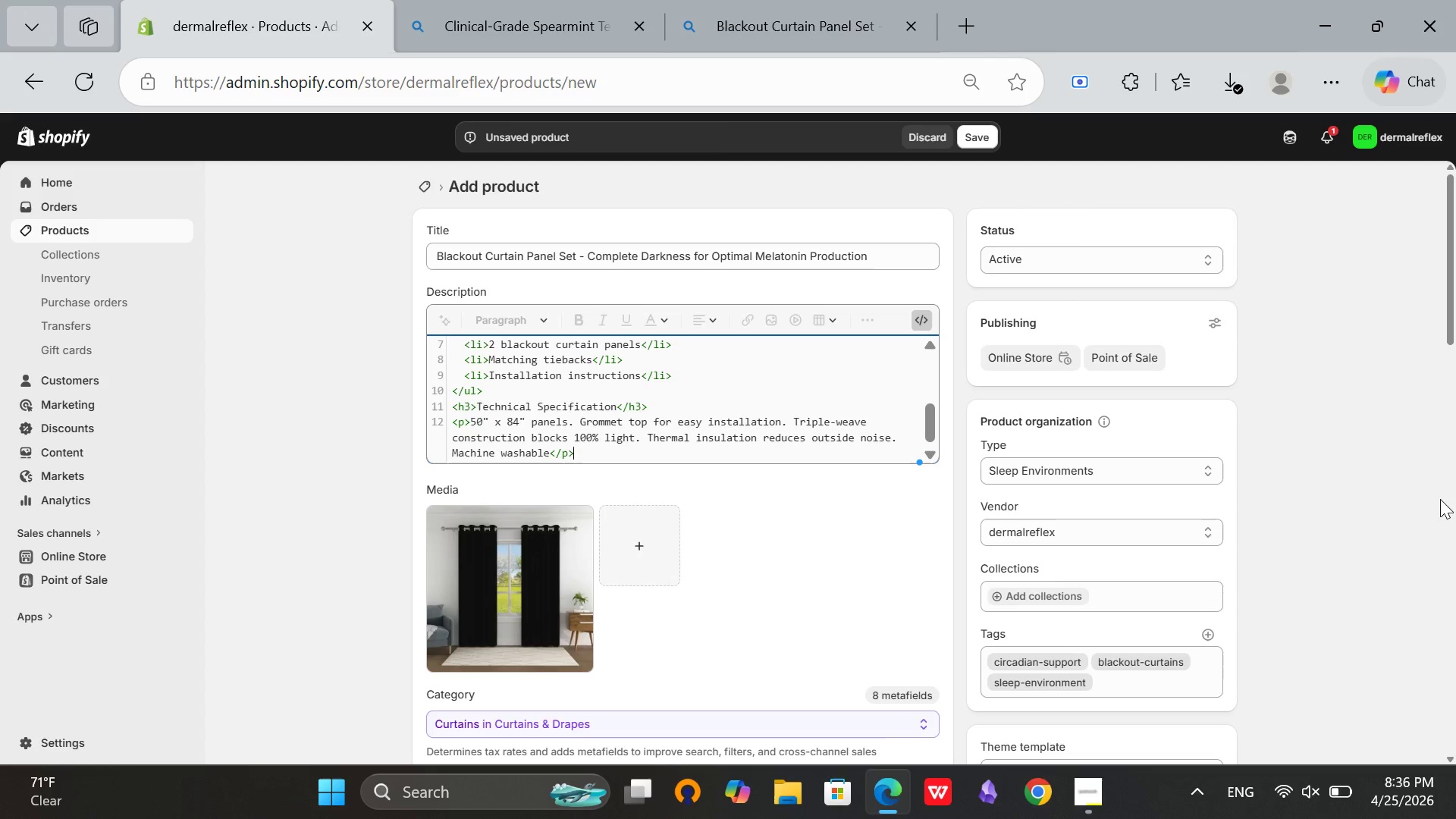 
key(Enter)
 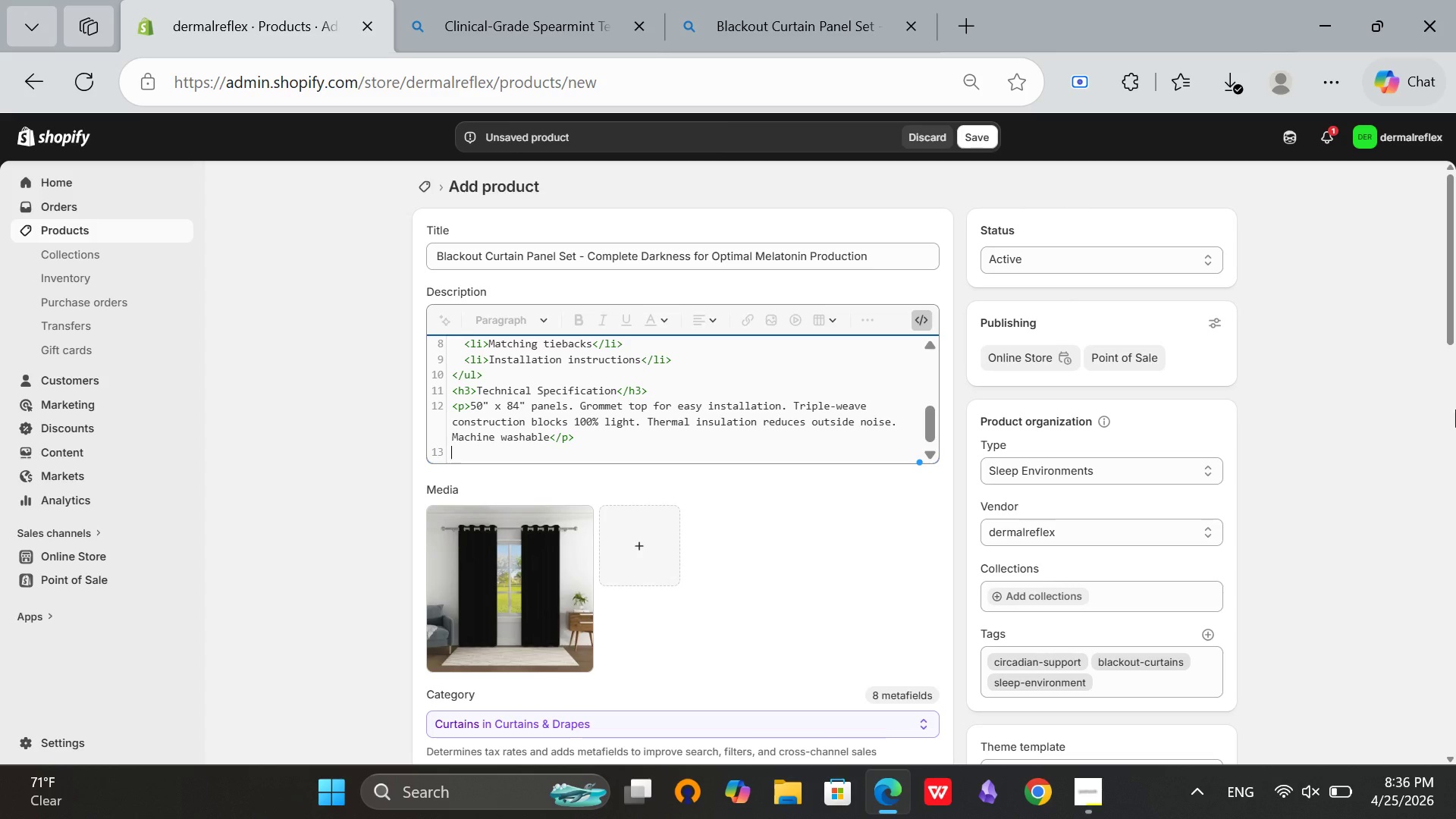 
left_click([927, 323])
 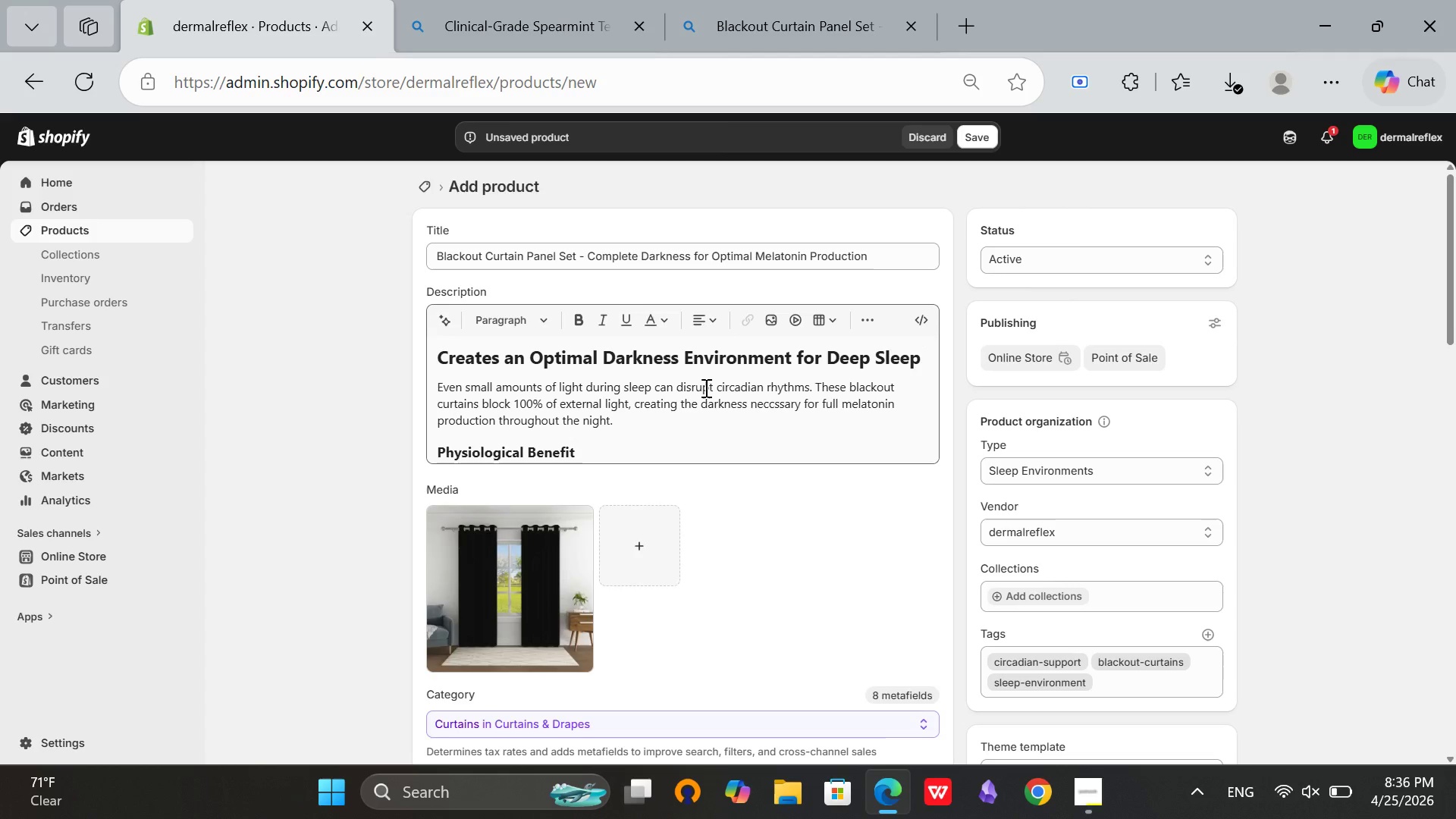 
left_click([704, 388])
 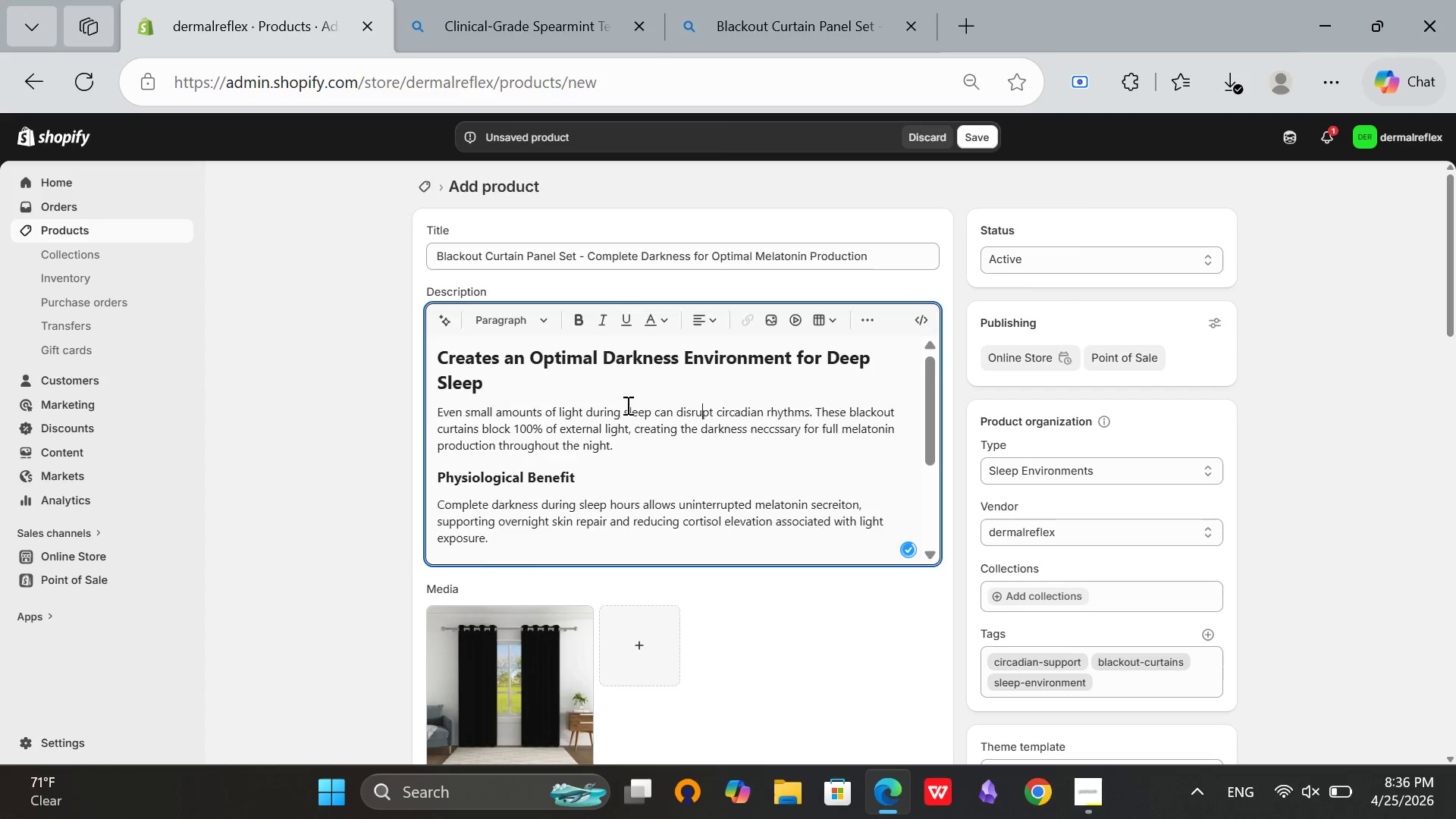 
scroll: coordinate [626, 405], scroll_direction: down, amount: 2.0
 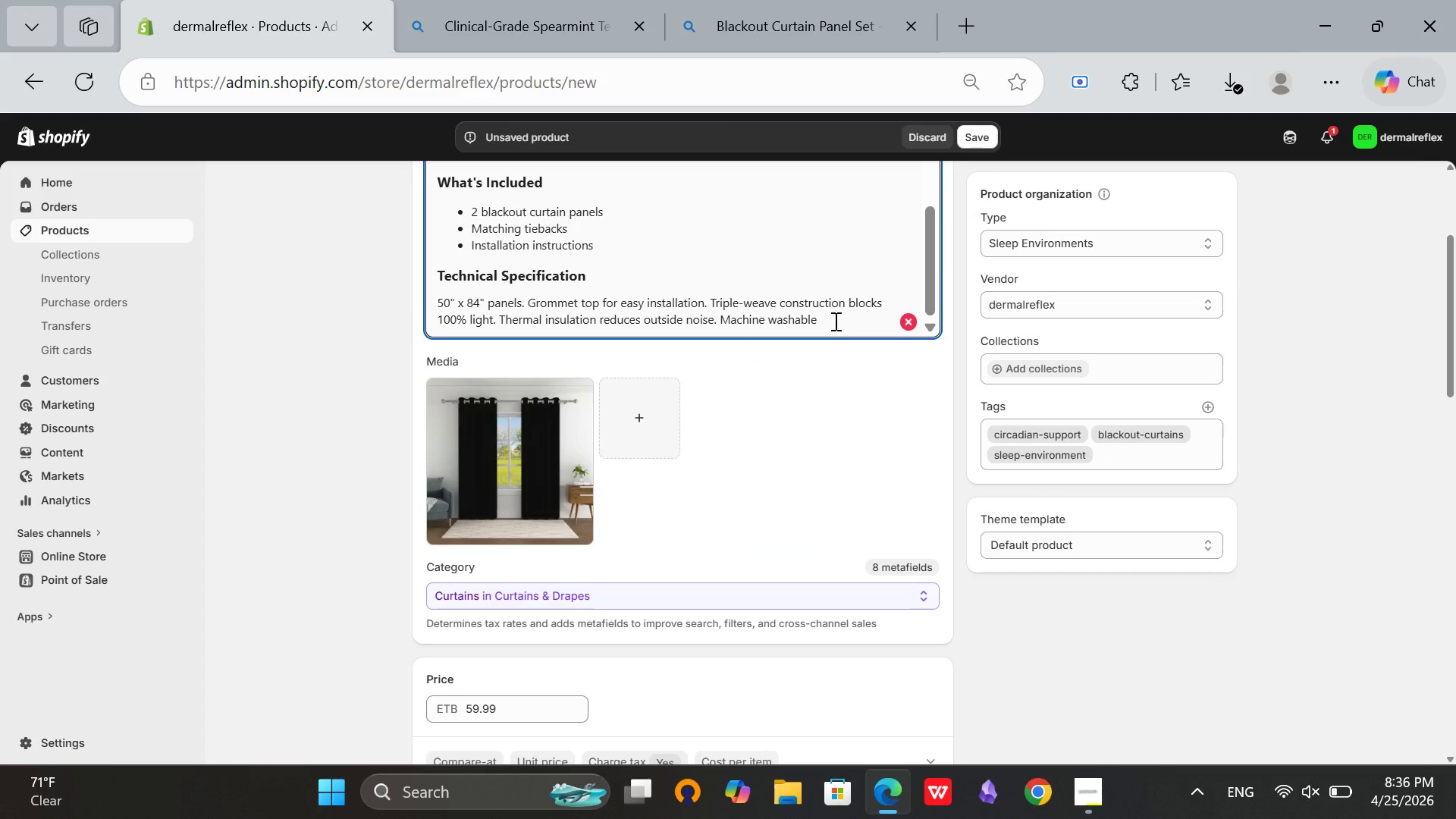 
left_click([836, 321])
 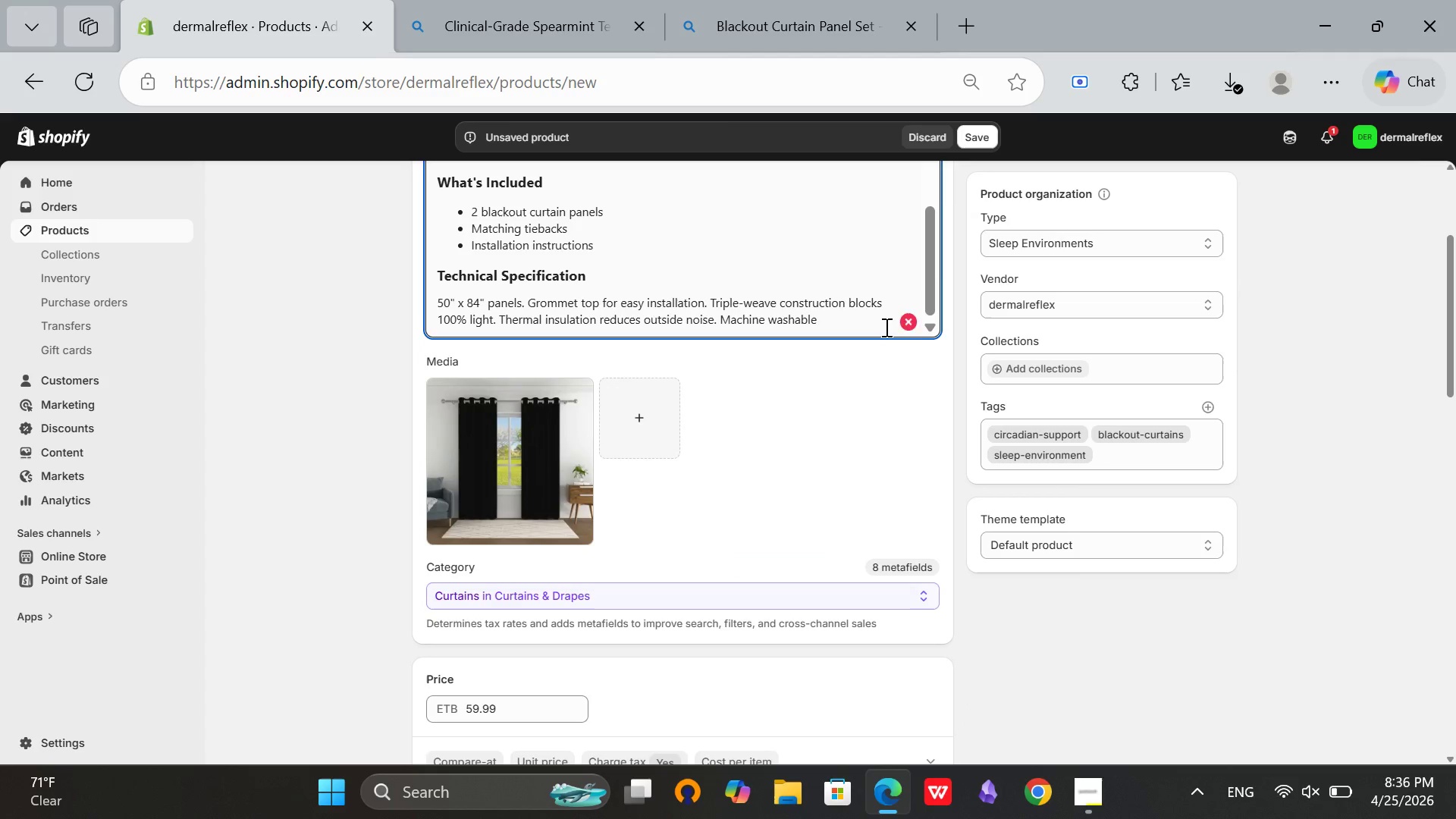 
key(Period)
 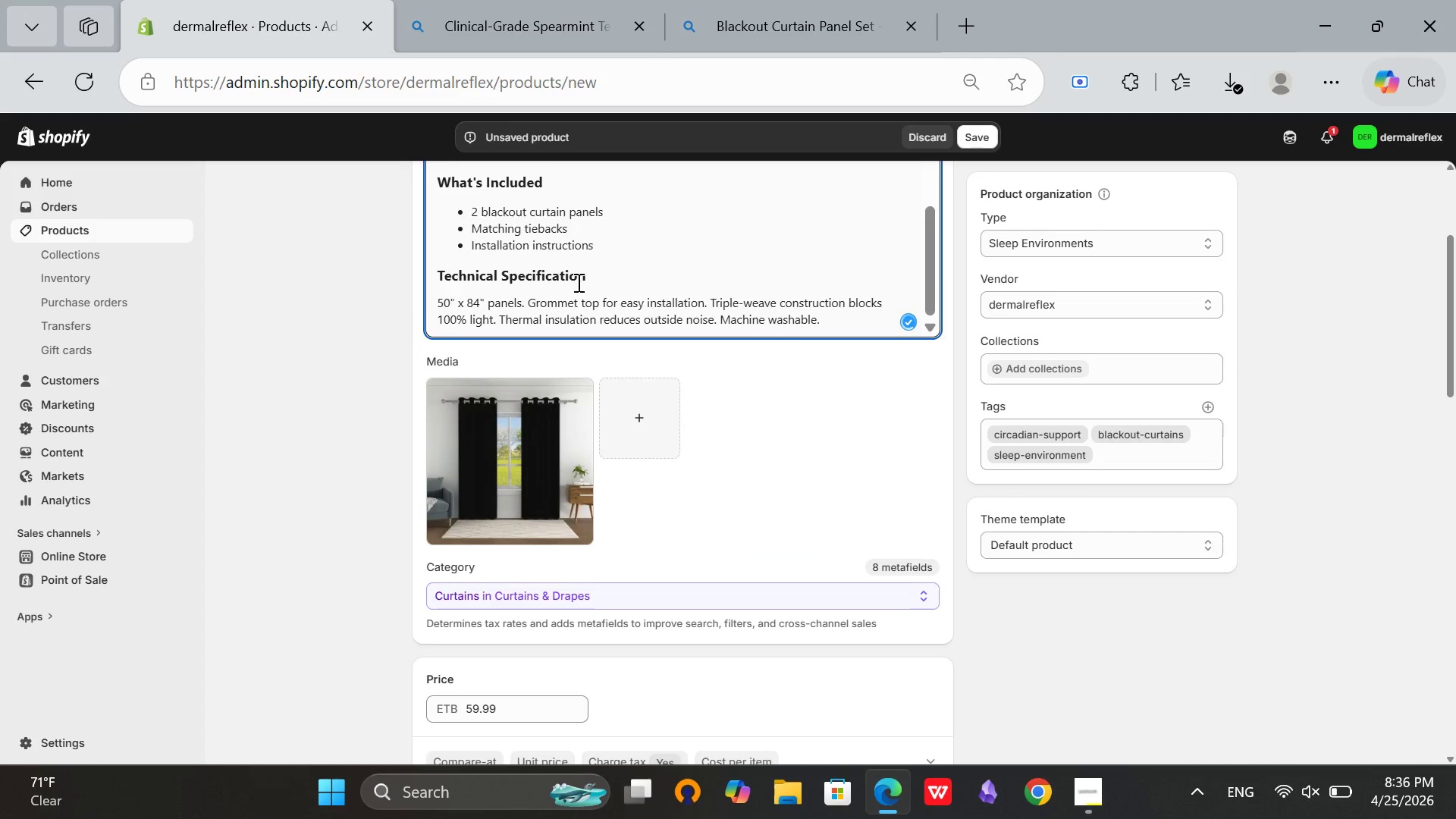 
scroll: coordinate [686, 244], scroll_direction: up, amount: 7.0
 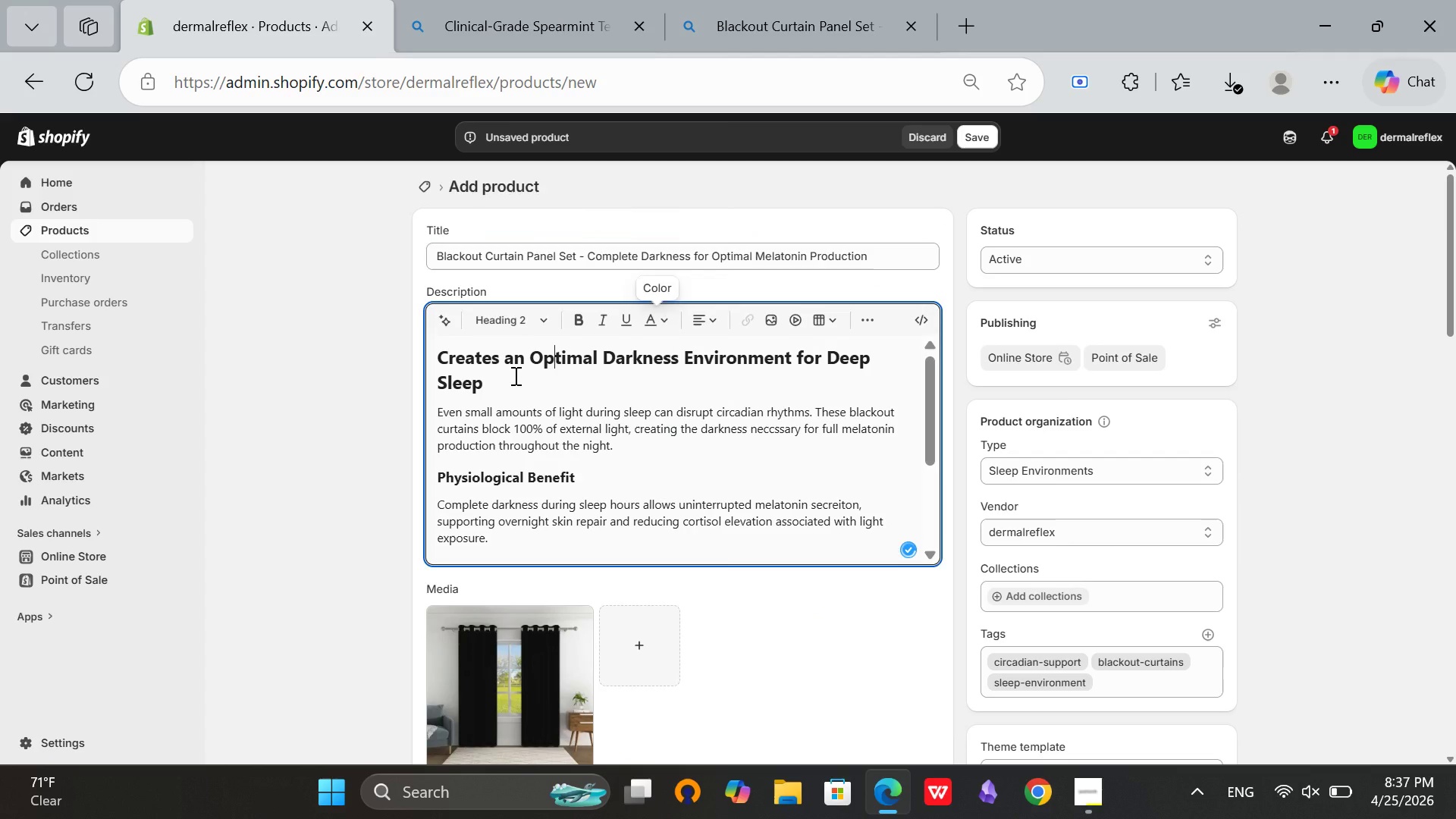 
double_click([513, 375])
 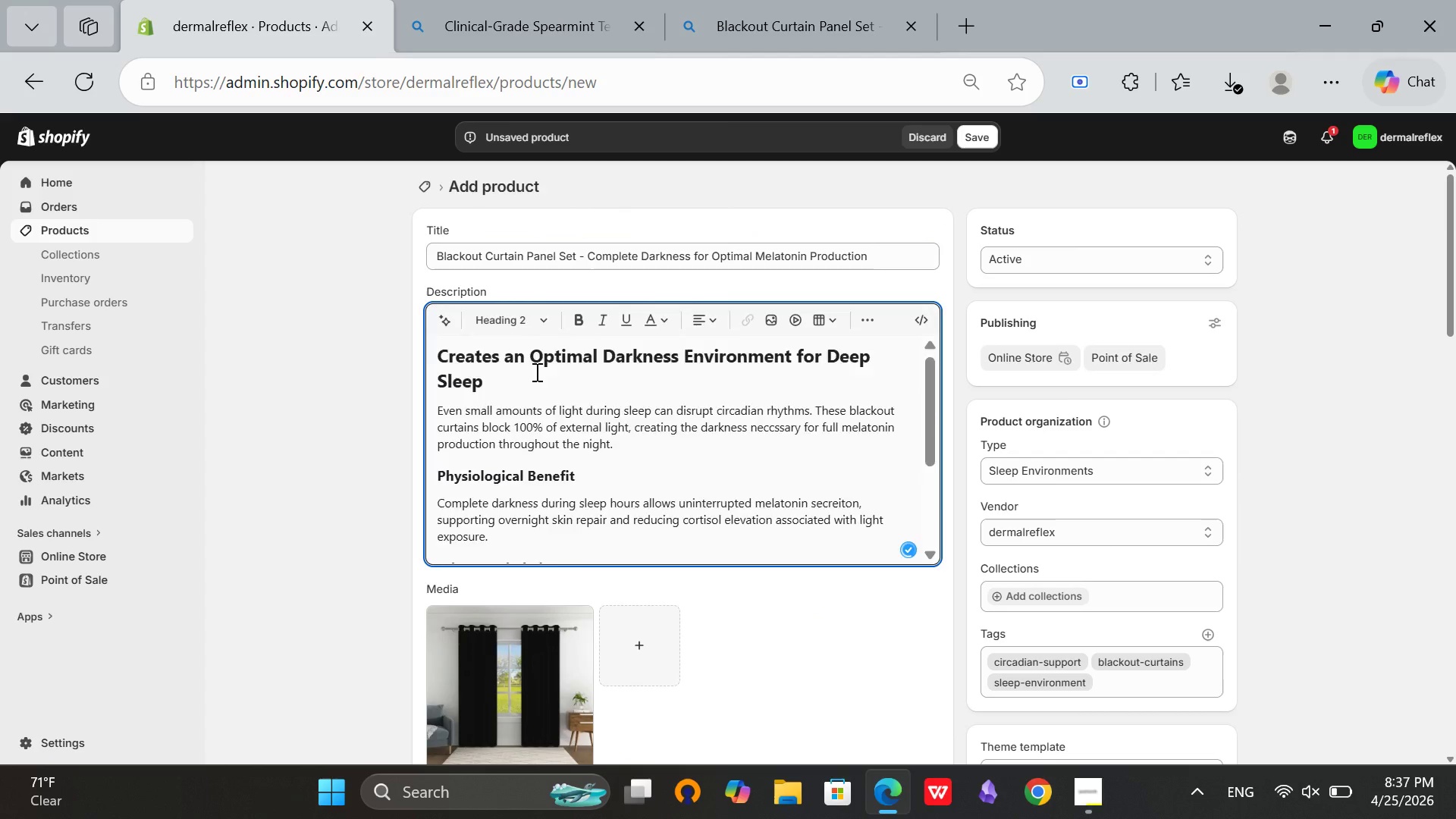 
scroll: coordinate [535, 372], scroll_direction: down, amount: 3.0
 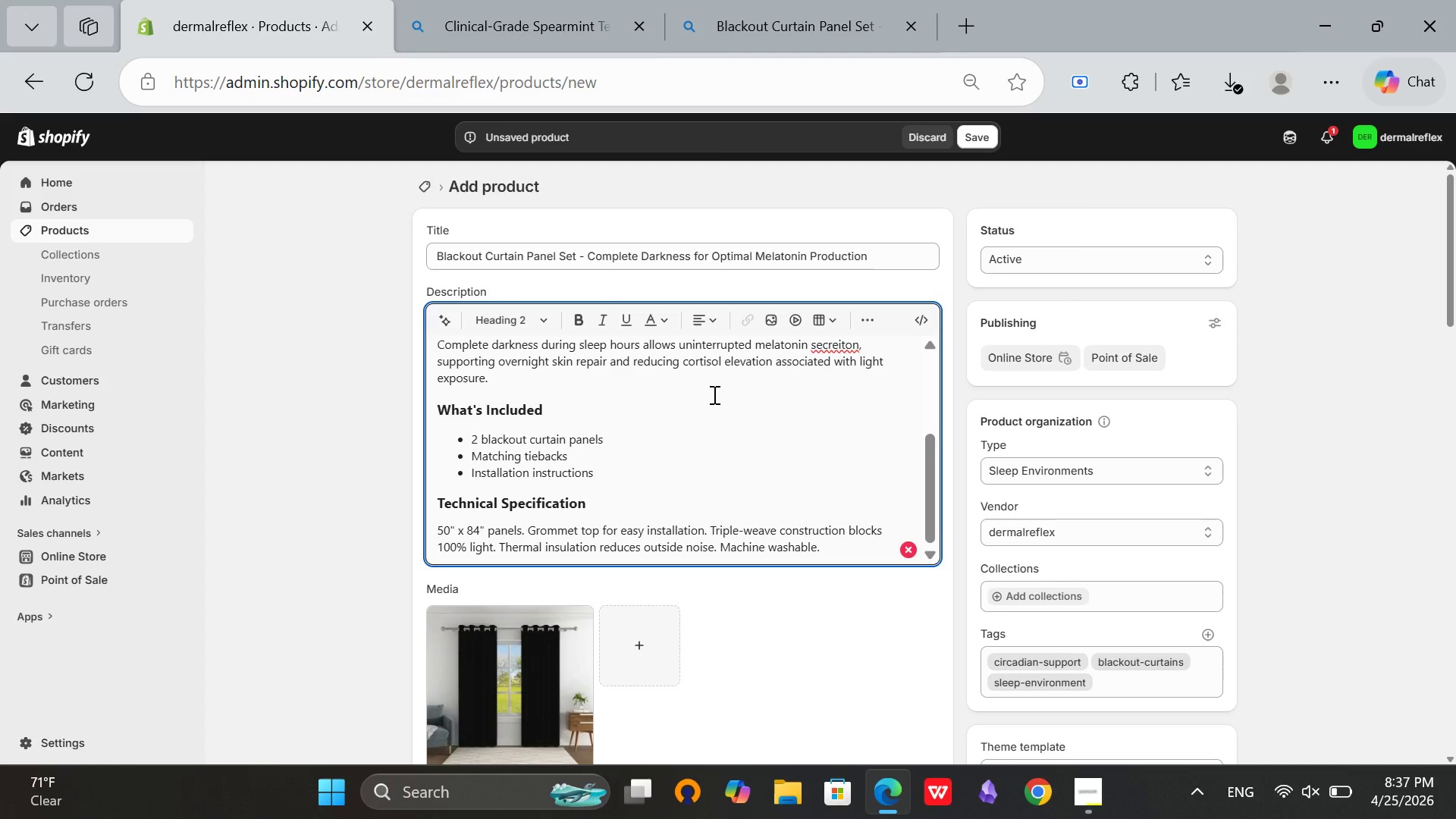 
wait(5.87)
 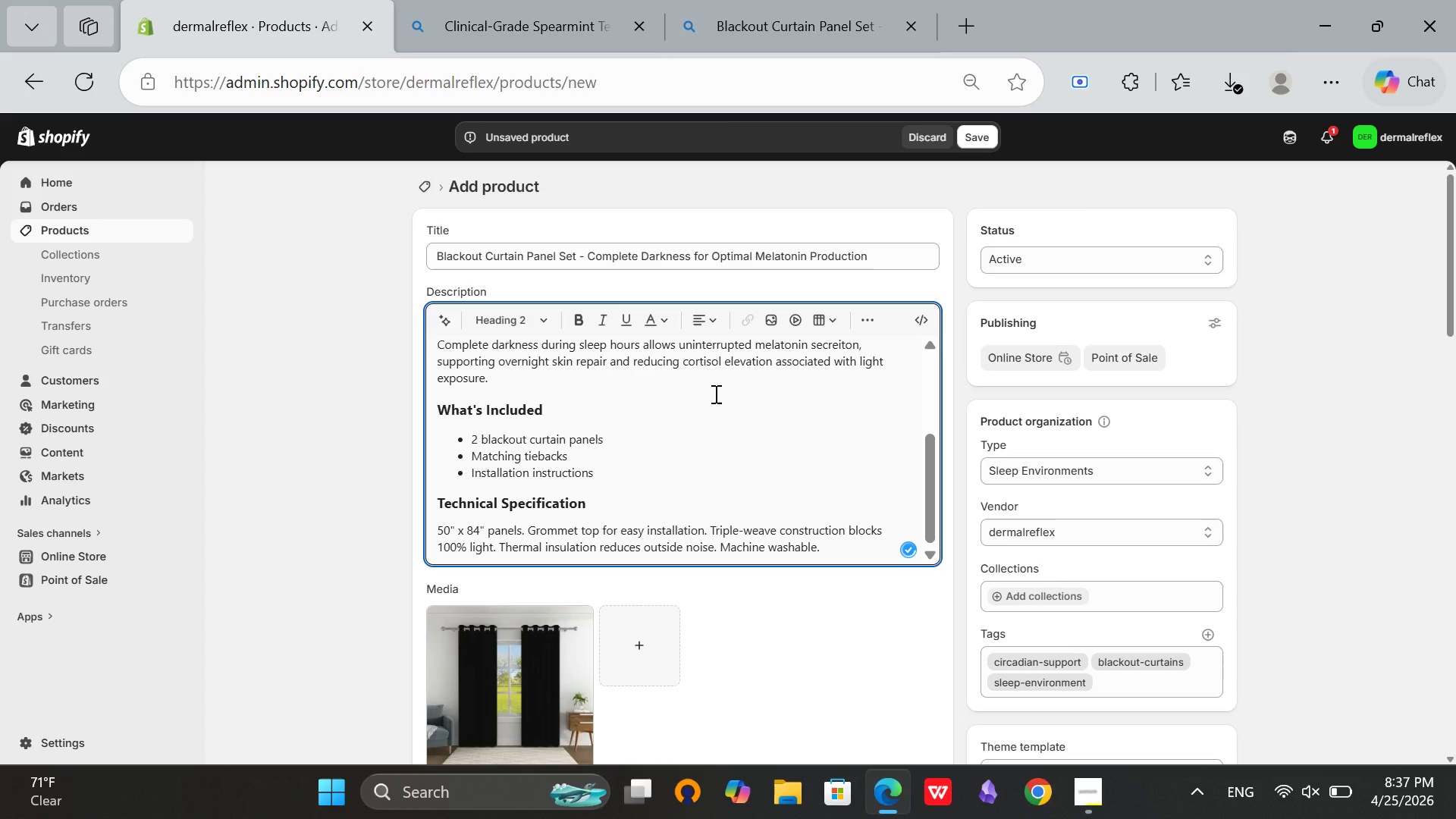 
scroll: coordinate [778, 428], scroll_direction: up, amount: 3.0
 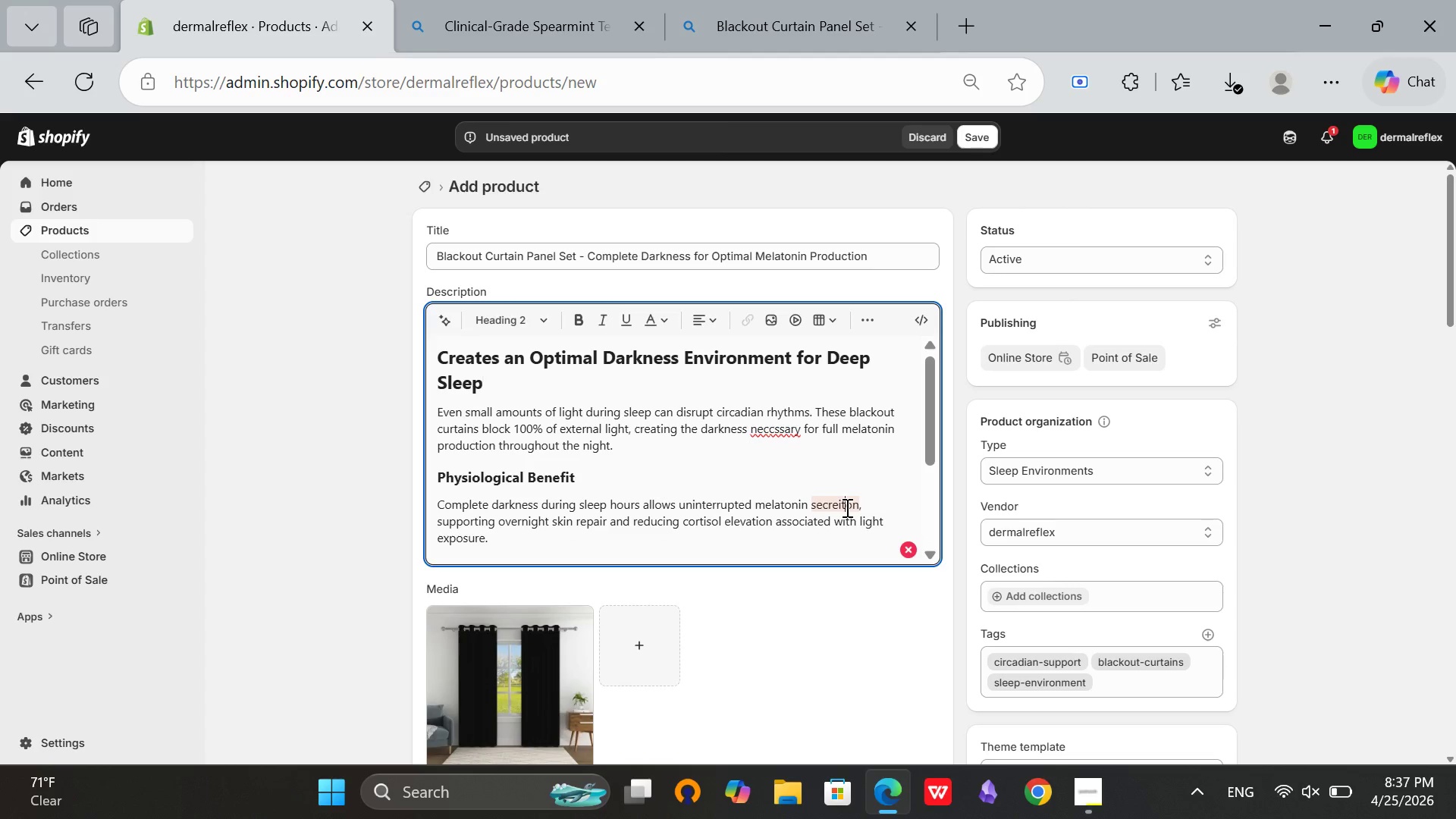 
left_click([846, 507])
 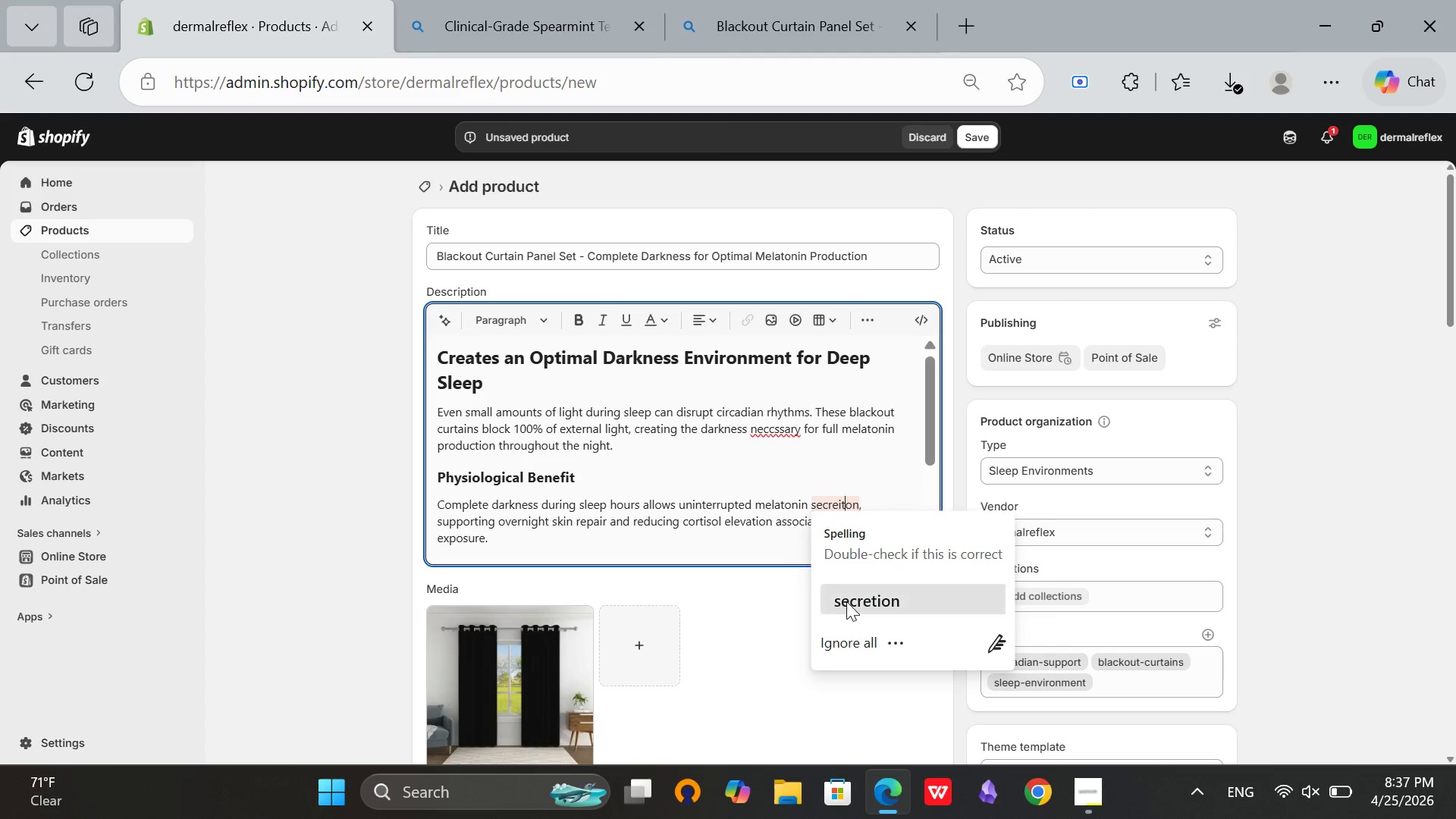 
left_click([846, 601])
 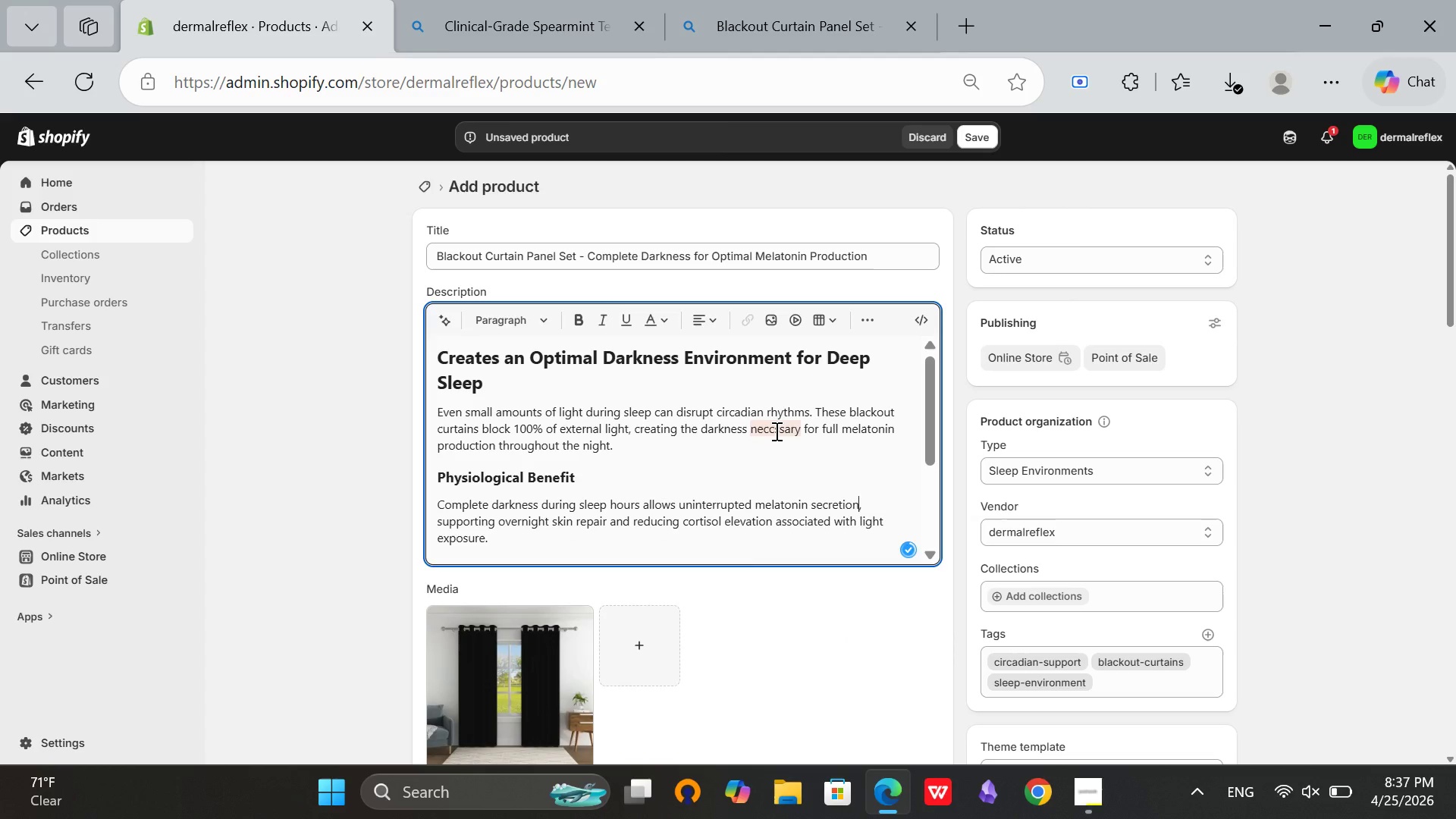 
left_click([775, 431])
 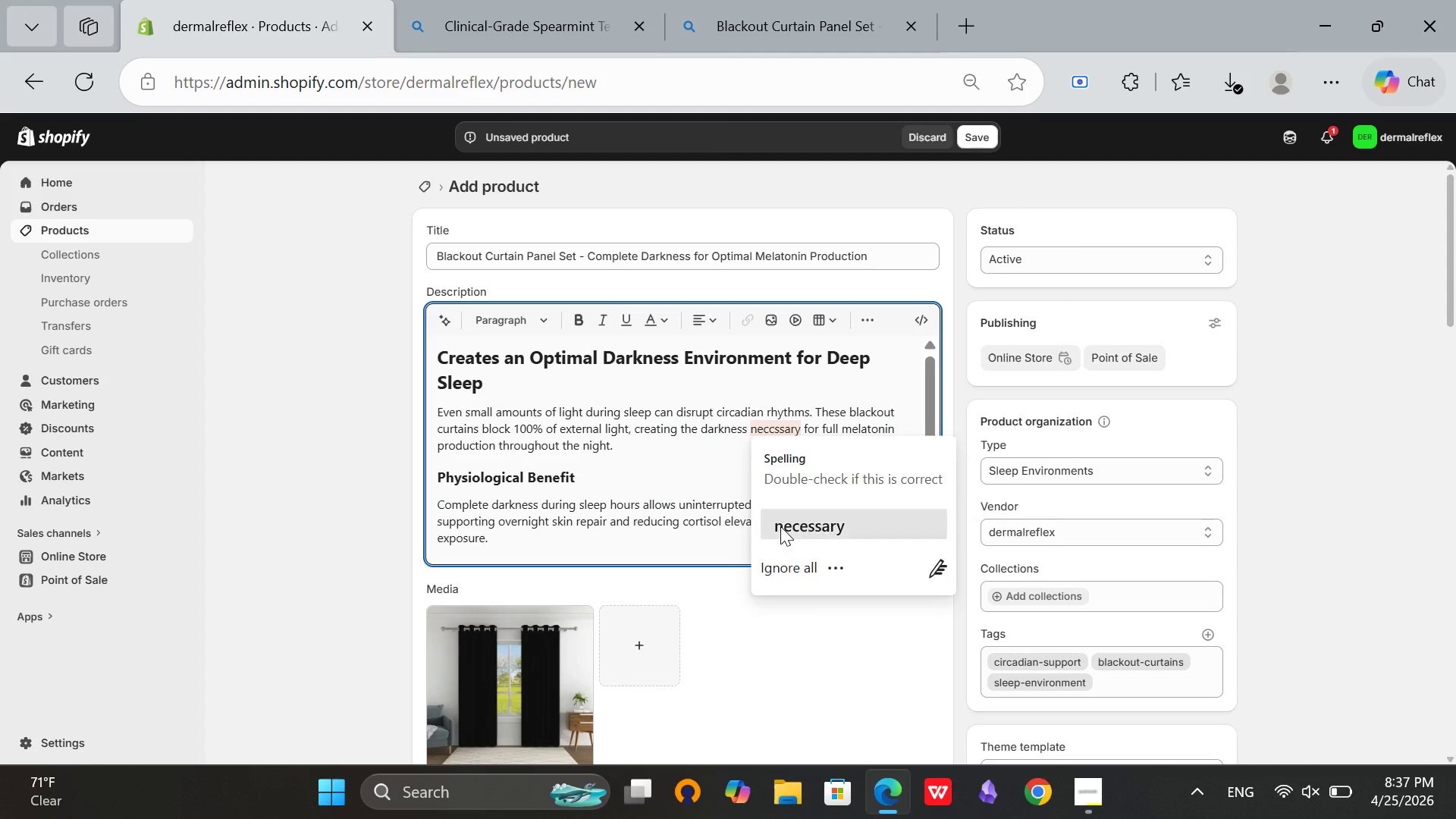 
left_click([780, 526])
 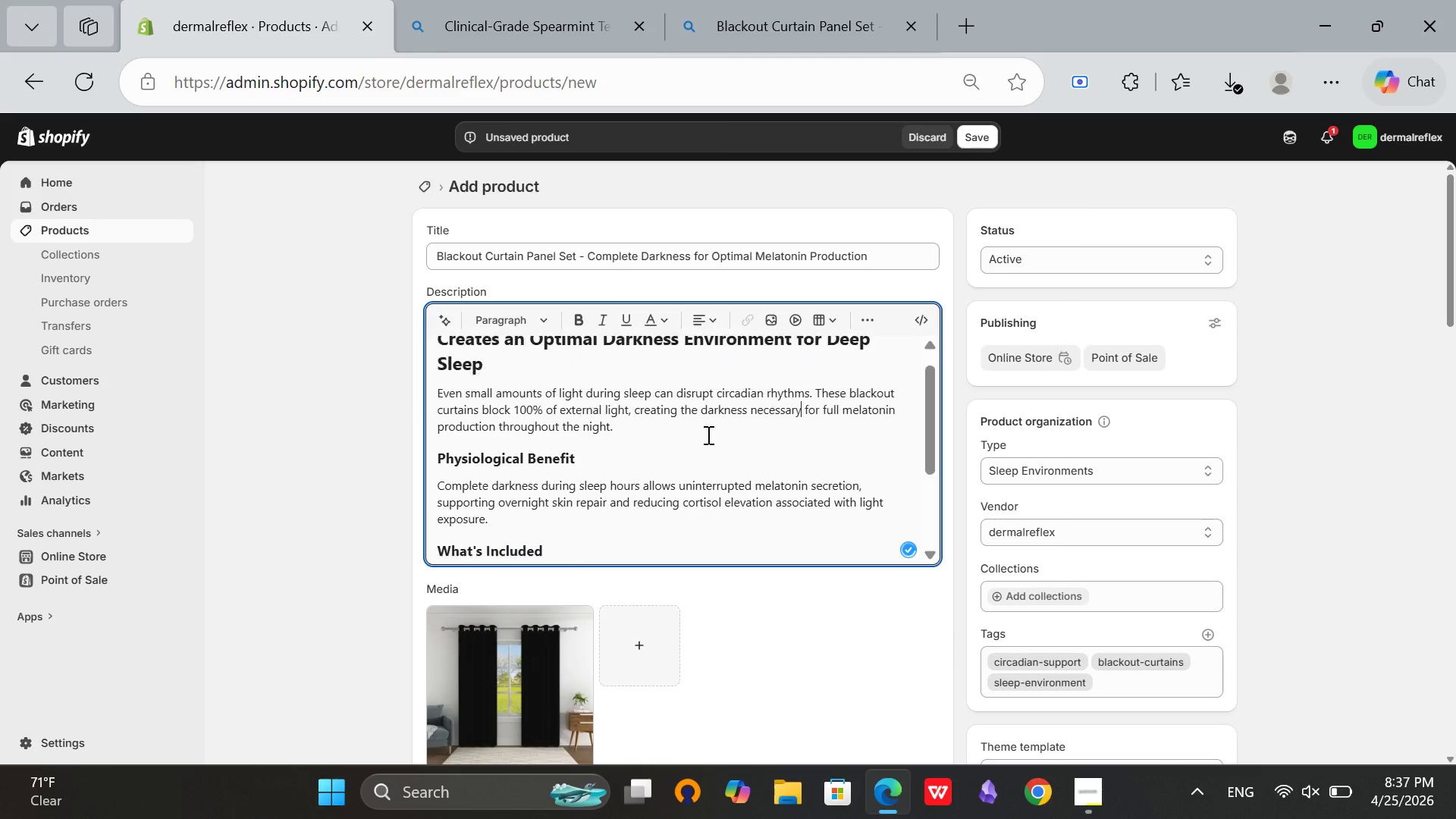 
scroll: coordinate [1205, 499], scroll_direction: down, amount: 5.0
 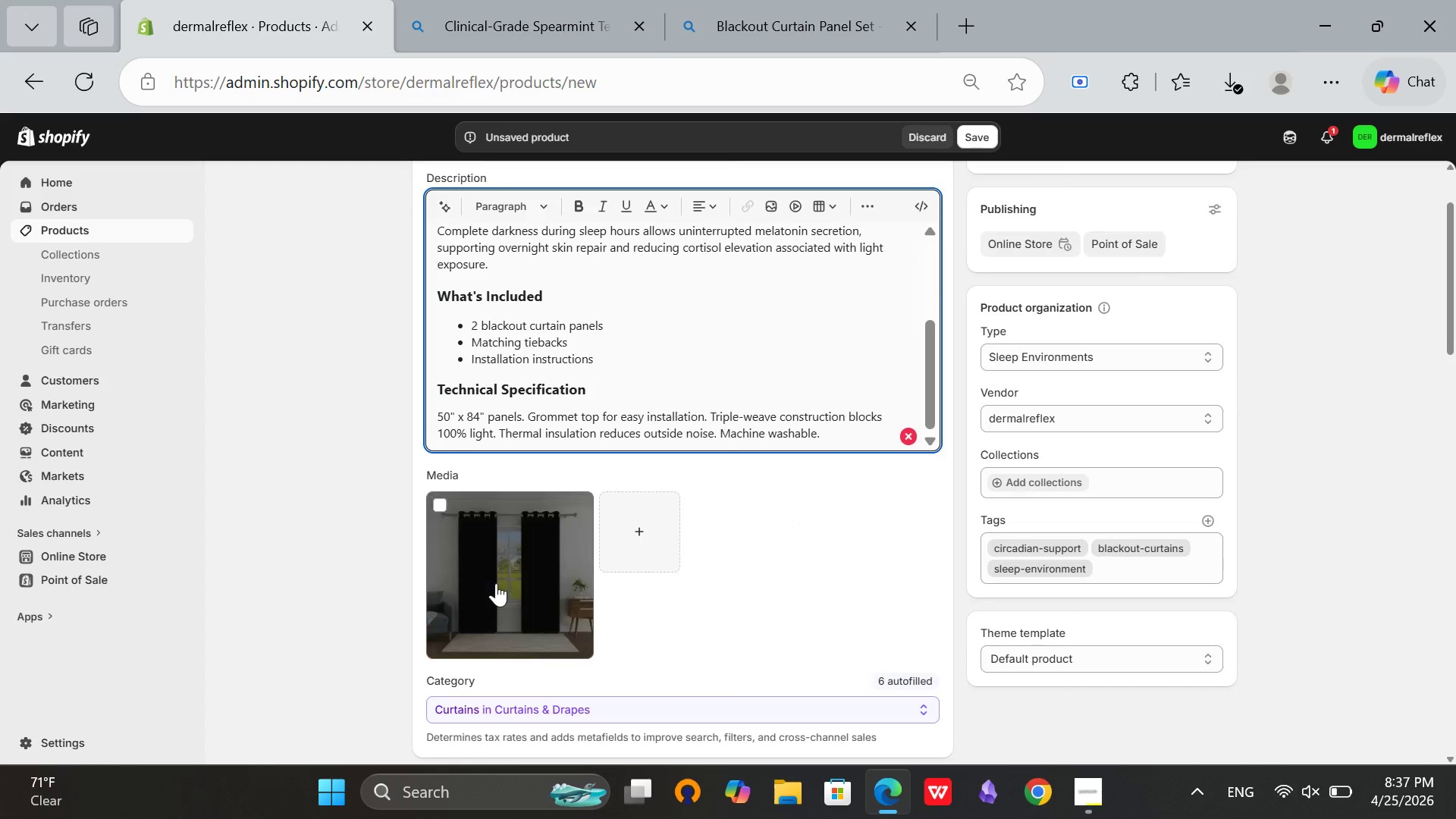 
left_click([496, 583])
 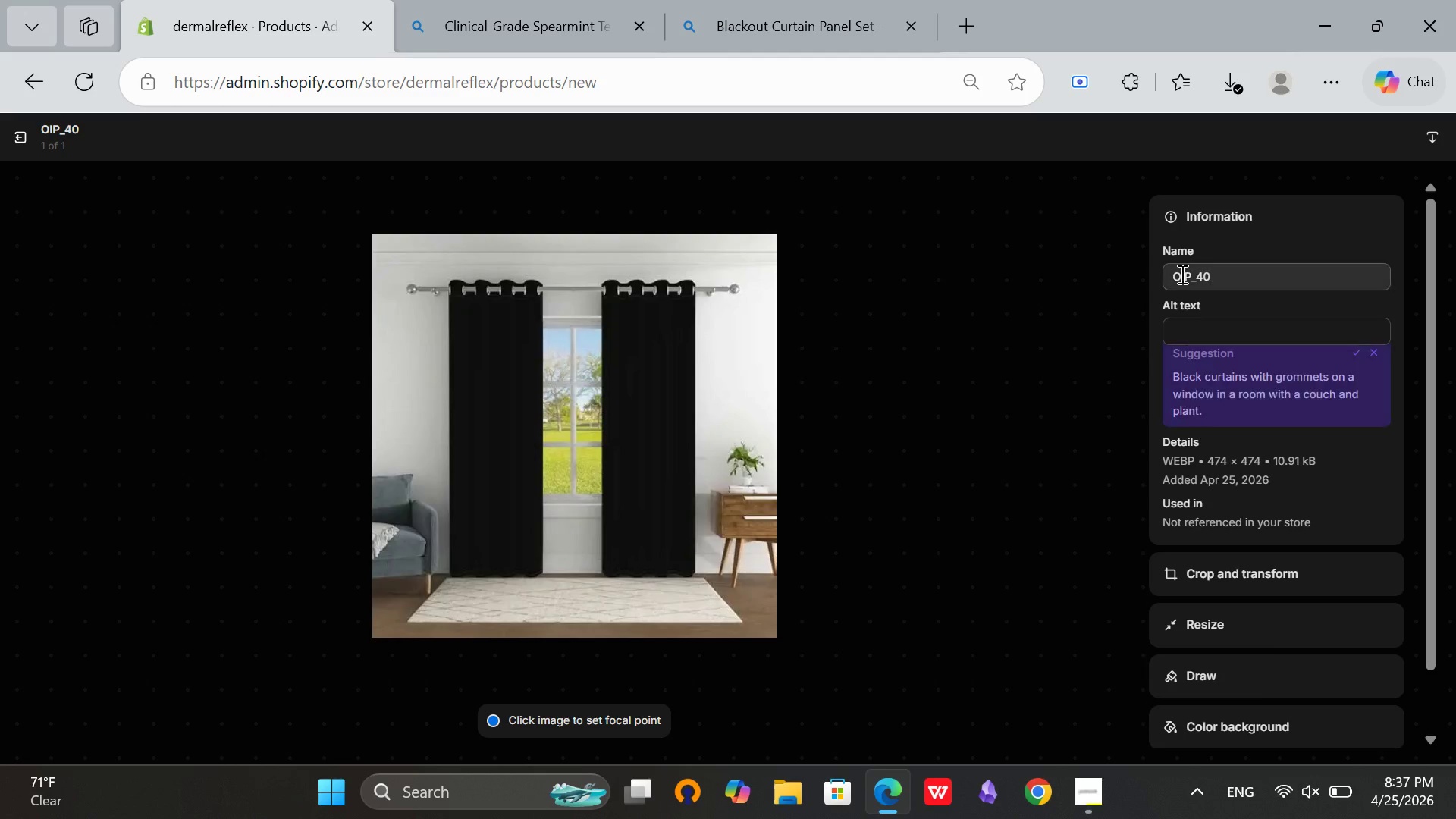 
left_click([1230, 344])
 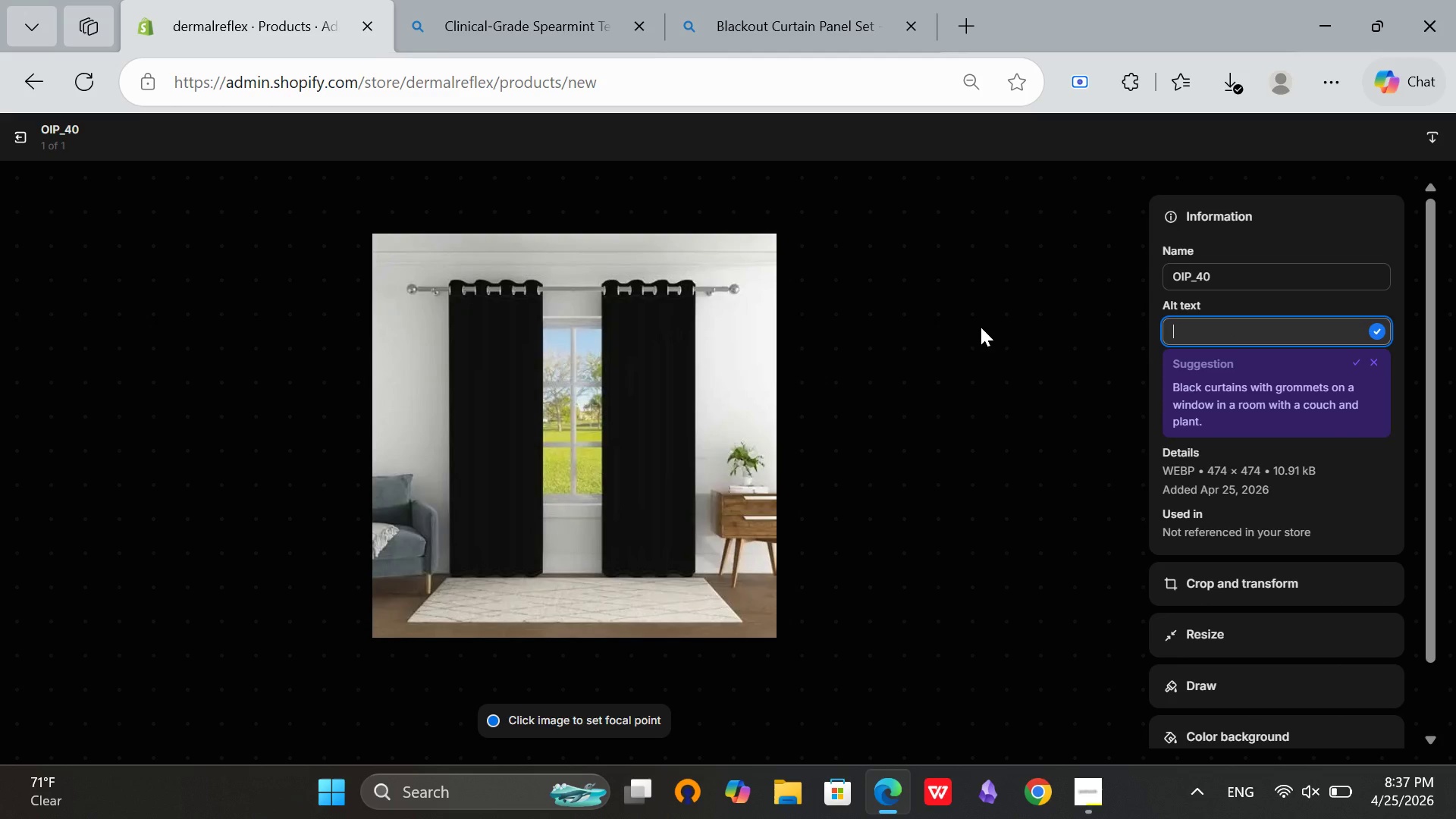 
type(Blackout curtain panels on bedrro)
key(Backspace)
key(Backspace)
type(oom window showing complete light blockage for sleep environment)
 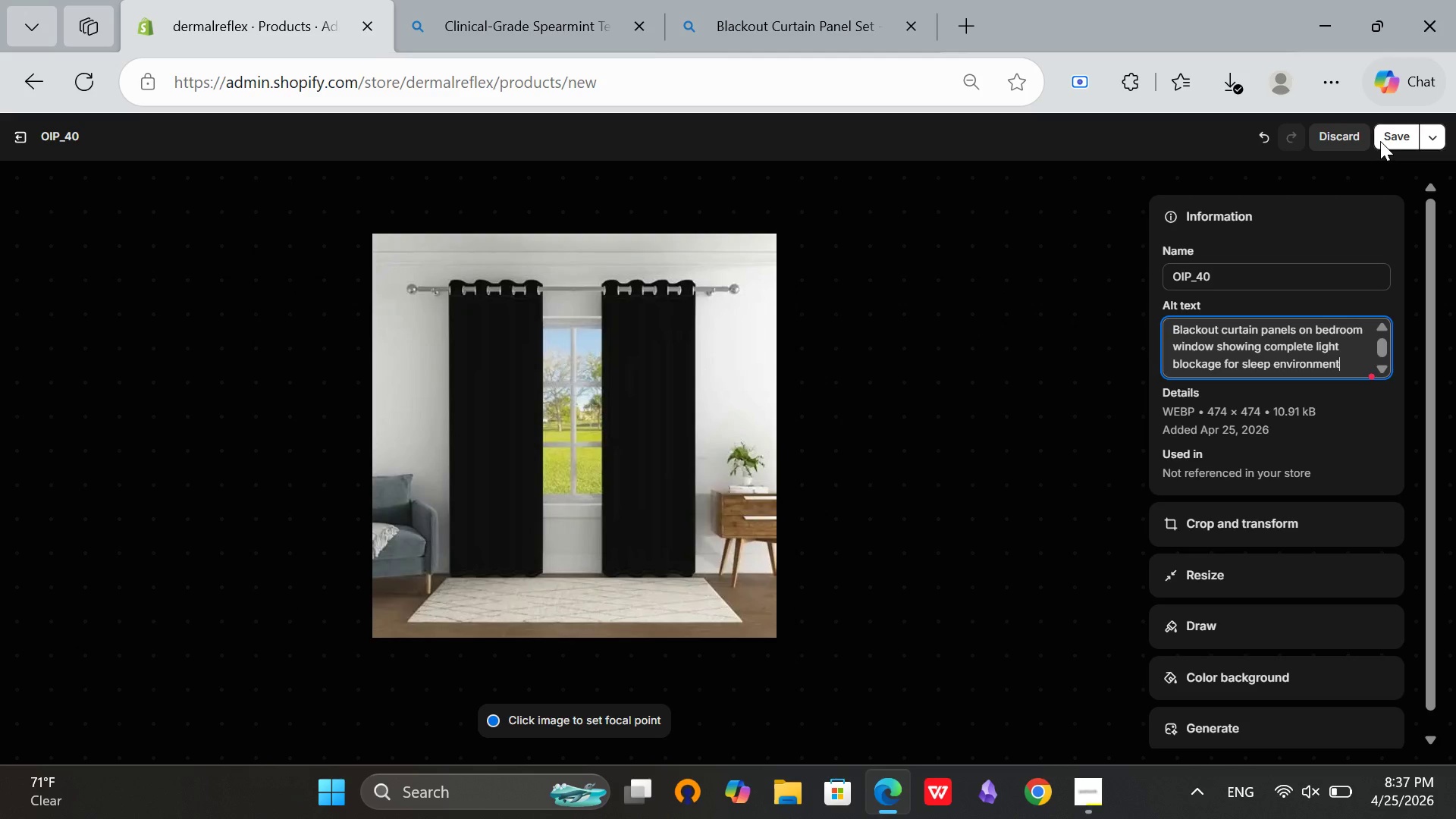 
left_click([1382, 136])
 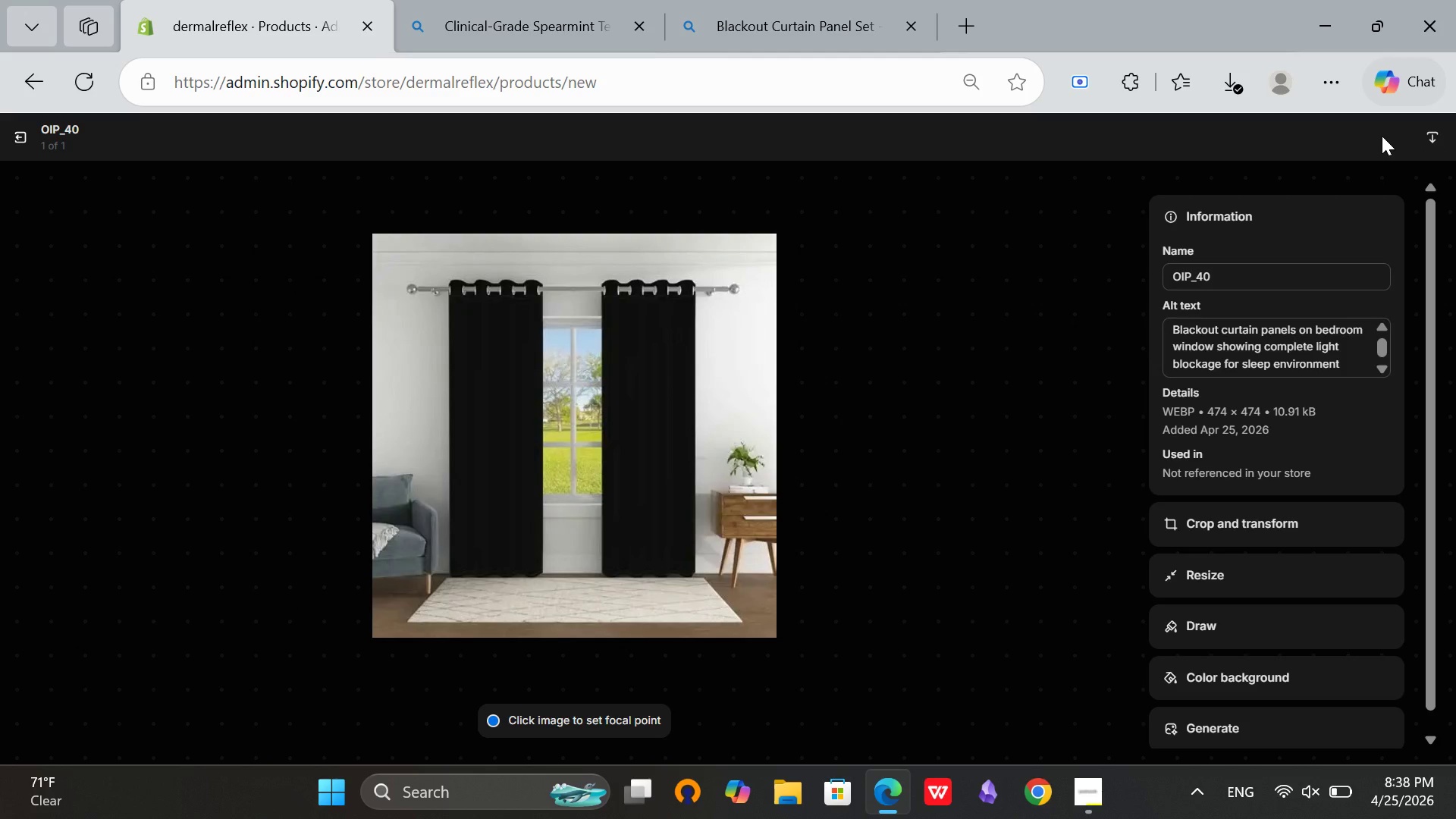 
wait(21.41)
 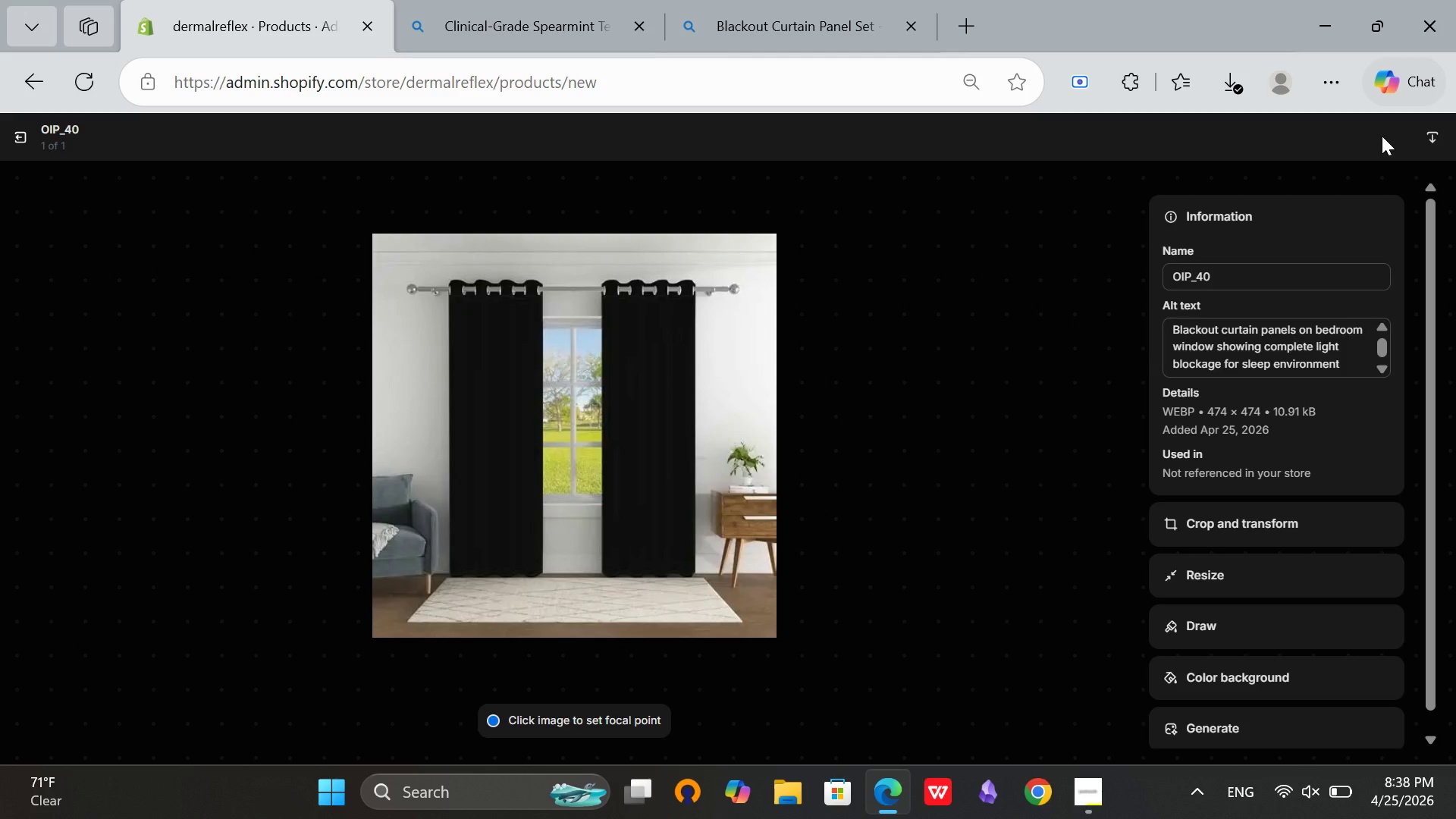 
left_click([16, 135])
 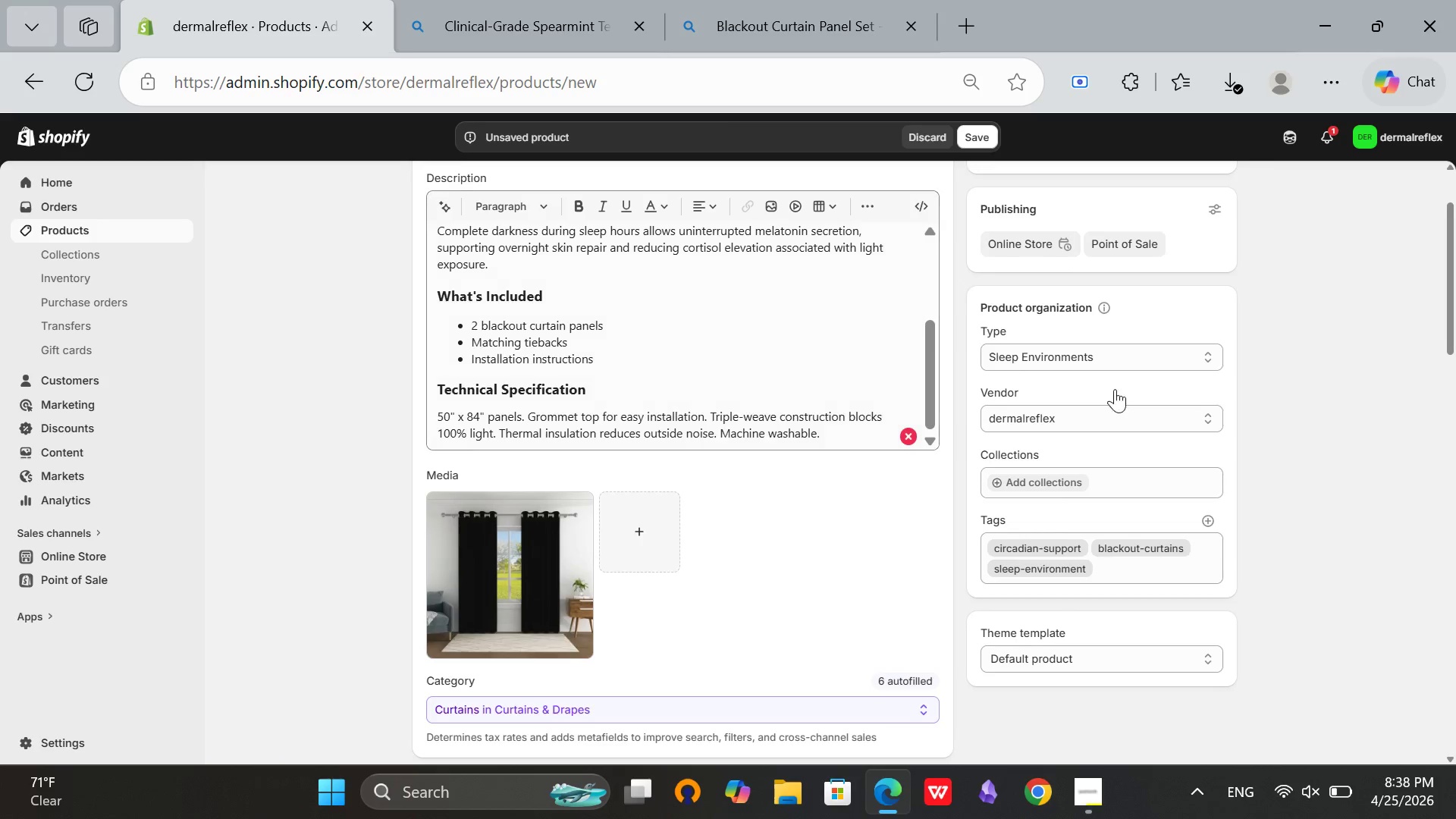 
scroll: coordinate [1115, 389], scroll_direction: down, amount: 4.0
 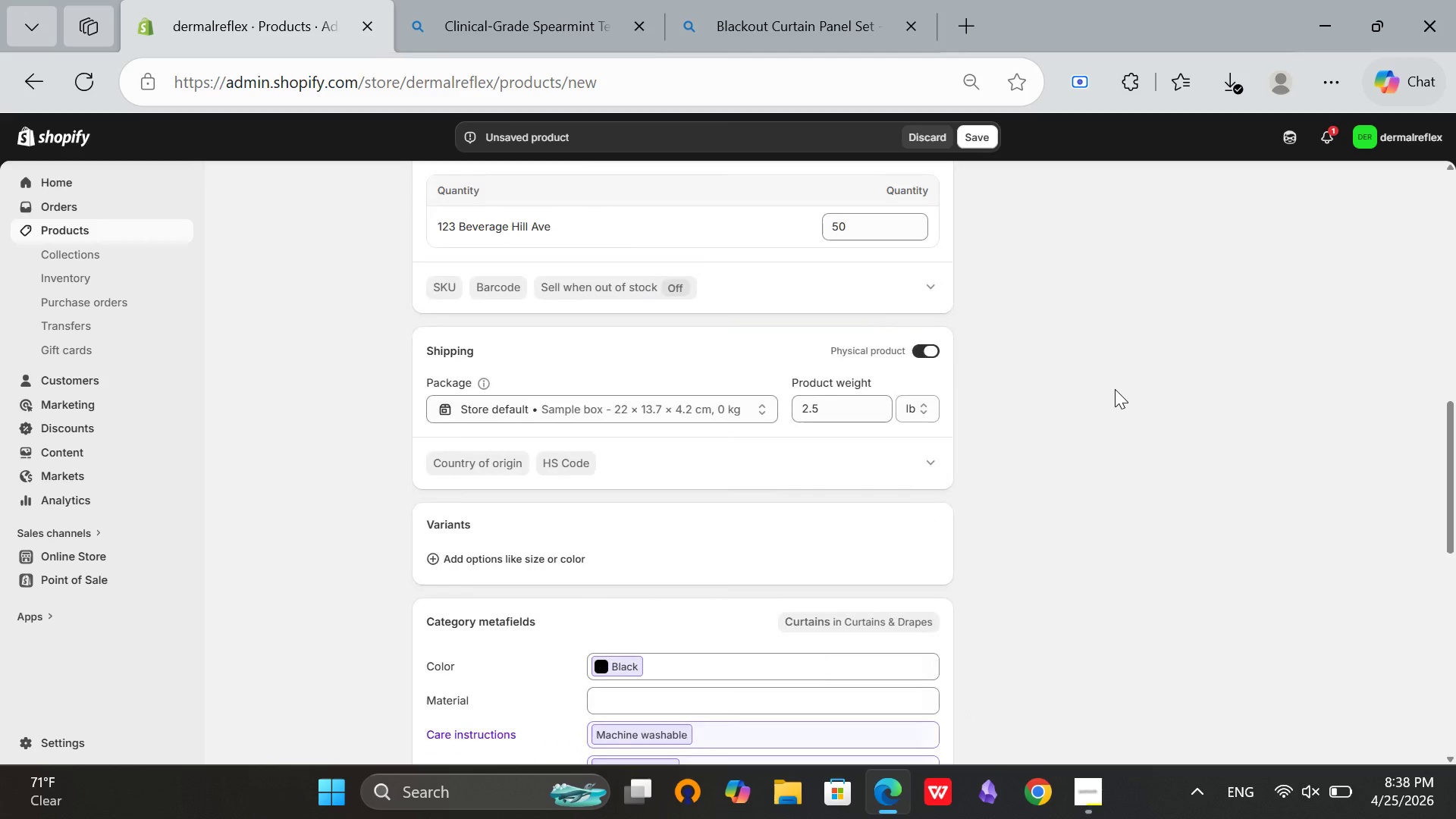 
scroll: coordinate [1115, 389], scroll_direction: up, amount: 2.0
 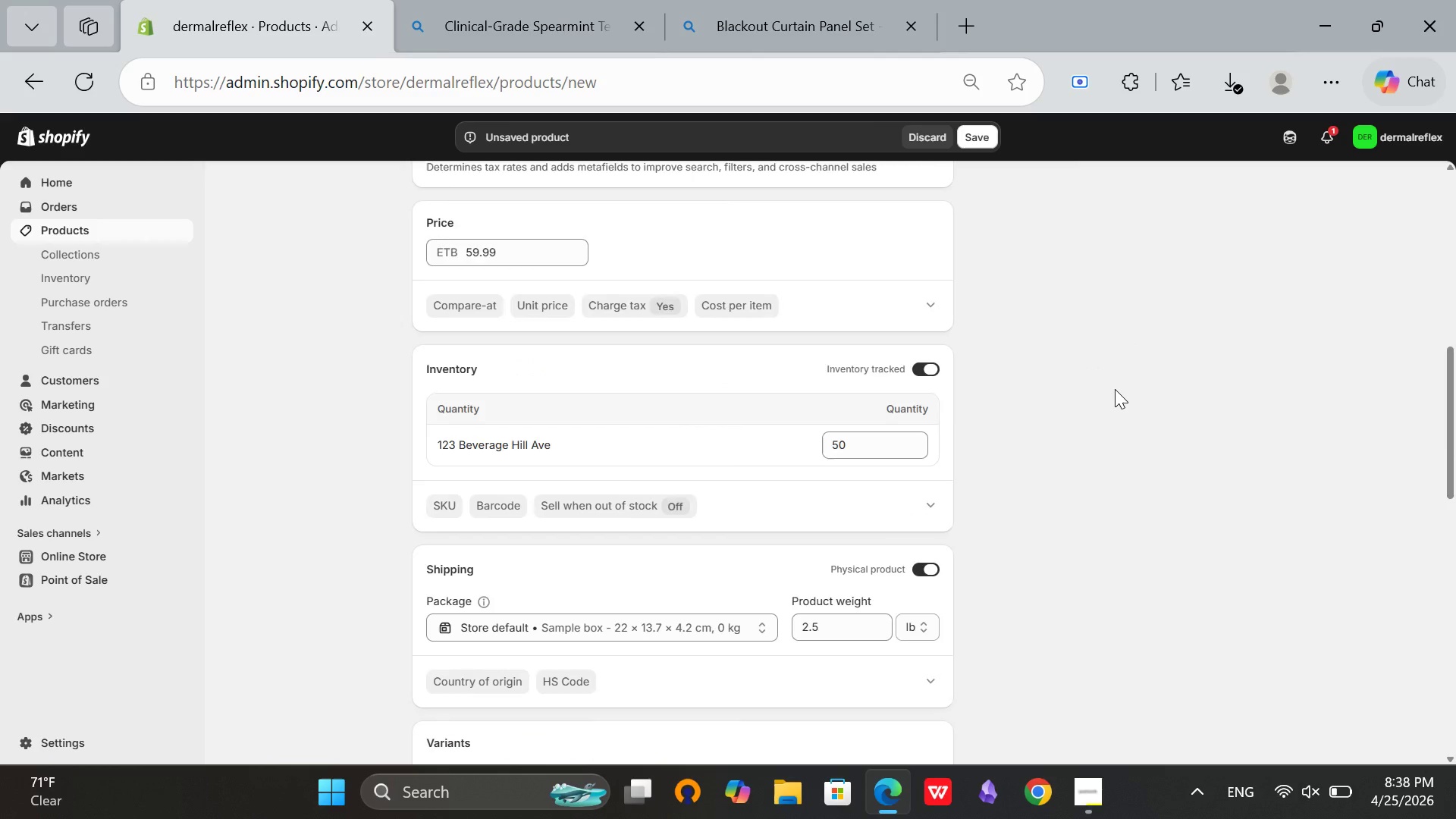 
scroll: coordinate [1115, 389], scroll_direction: down, amount: 12.0
 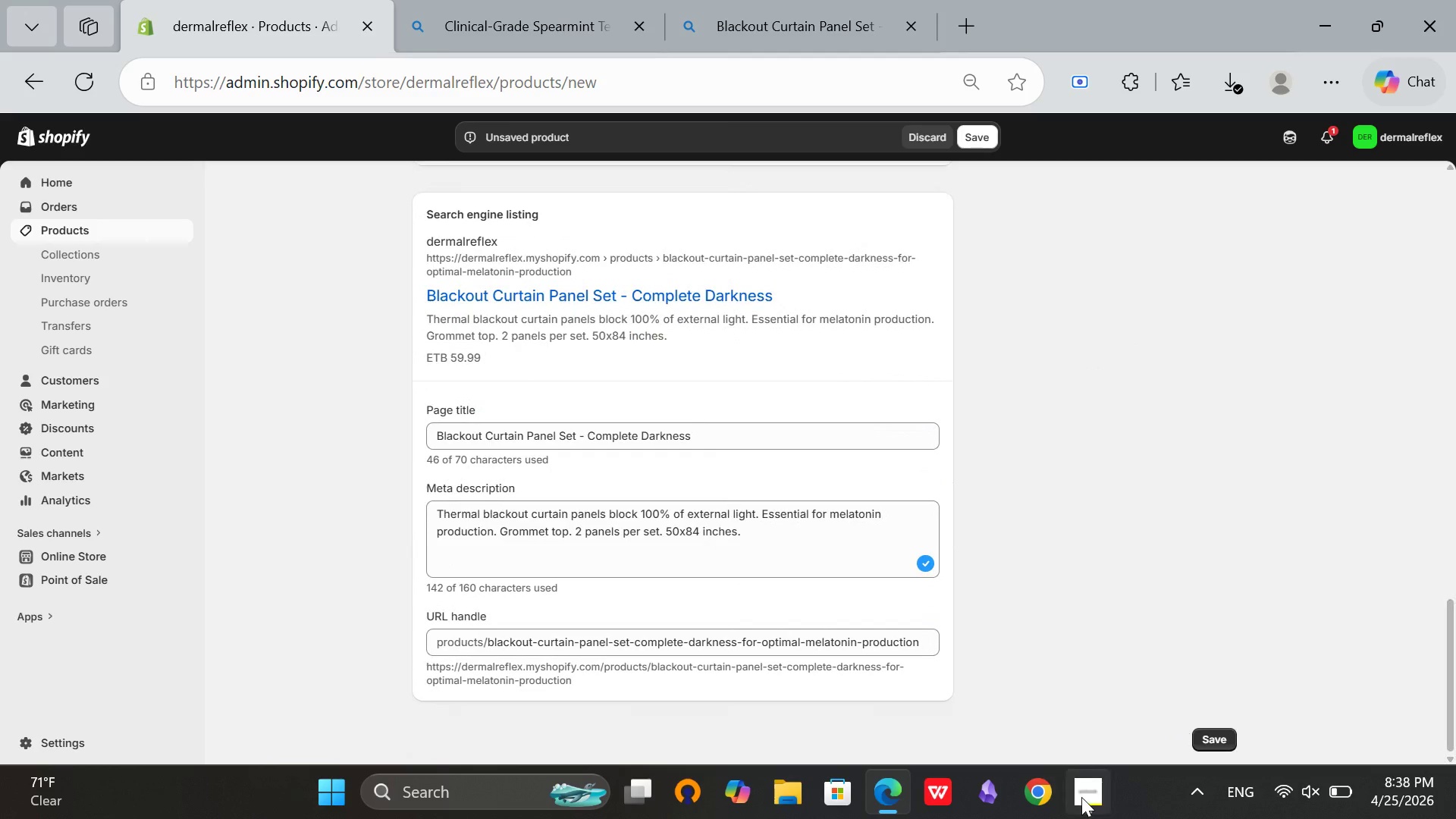 
left_click([1081, 797])